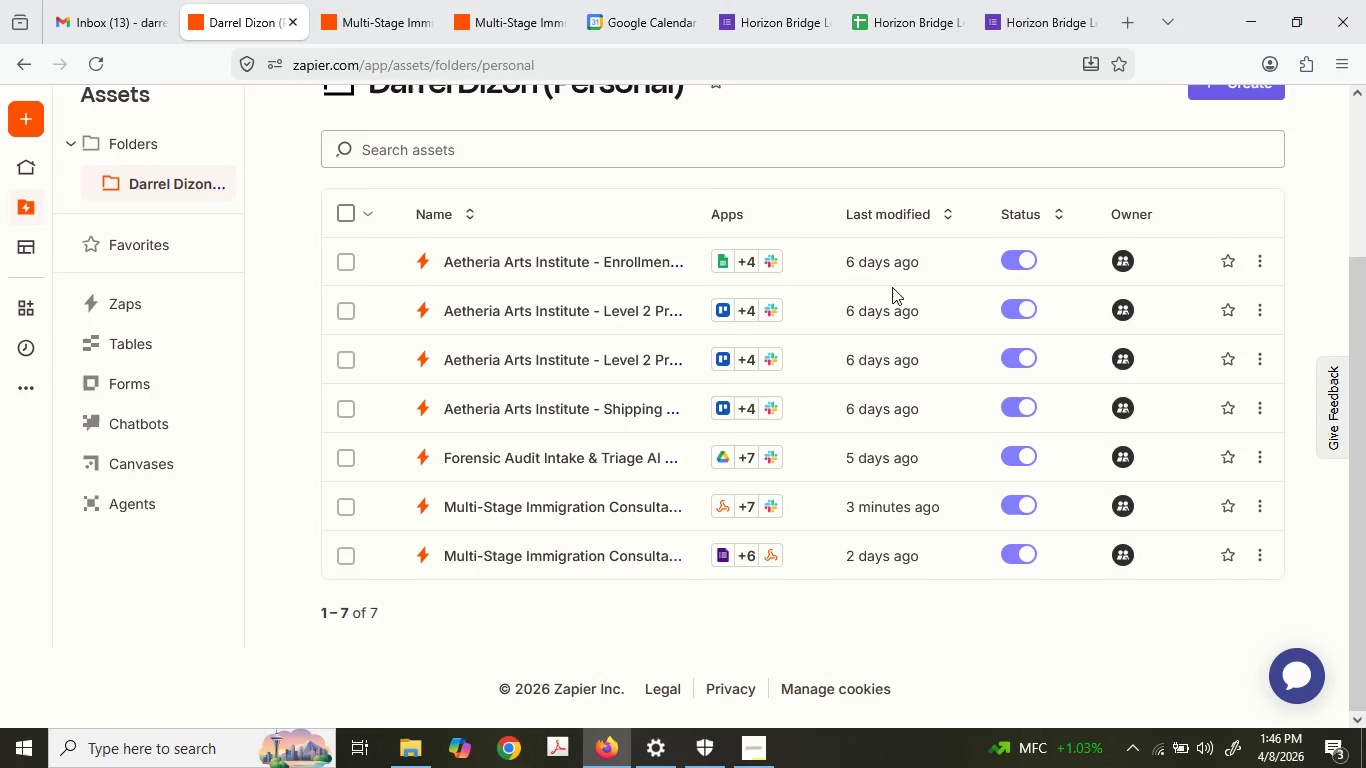 
mouse_move([758, -4])
 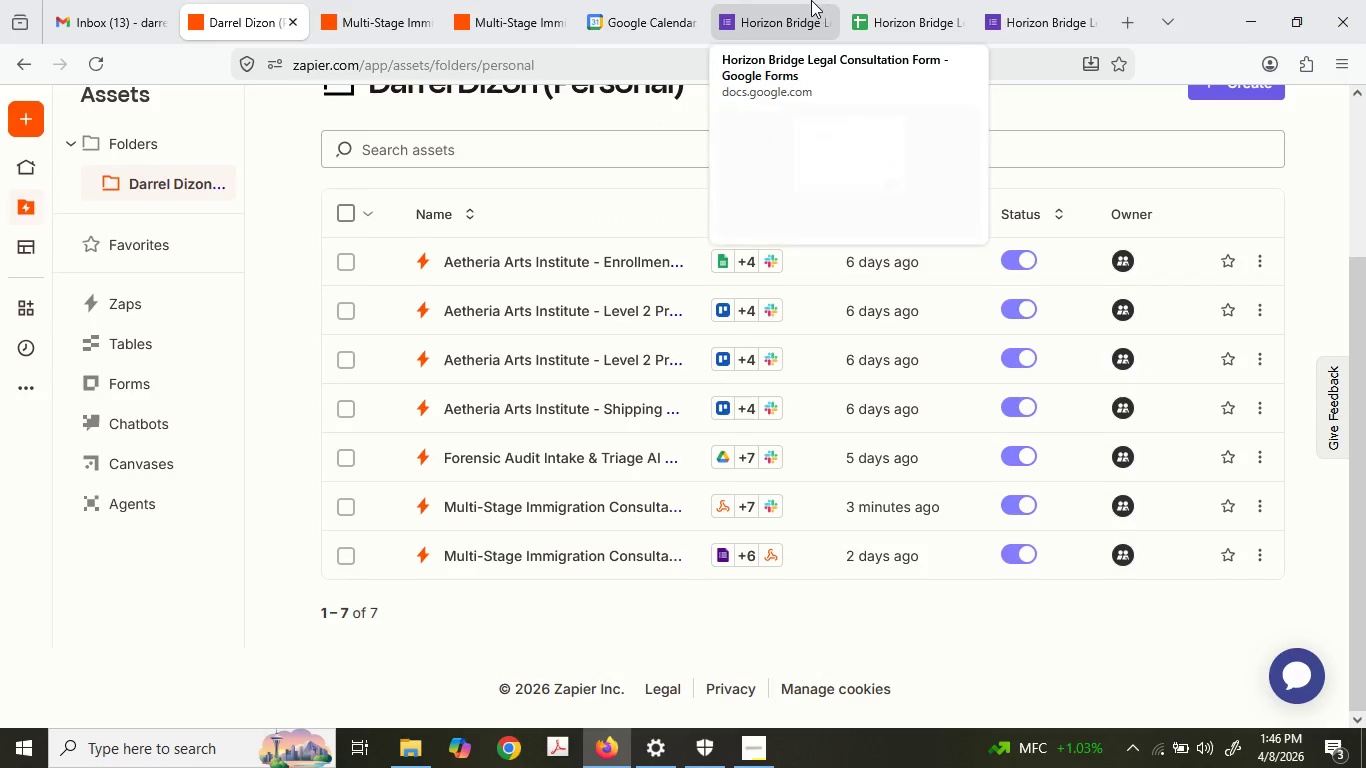 
left_click([811, 0])
 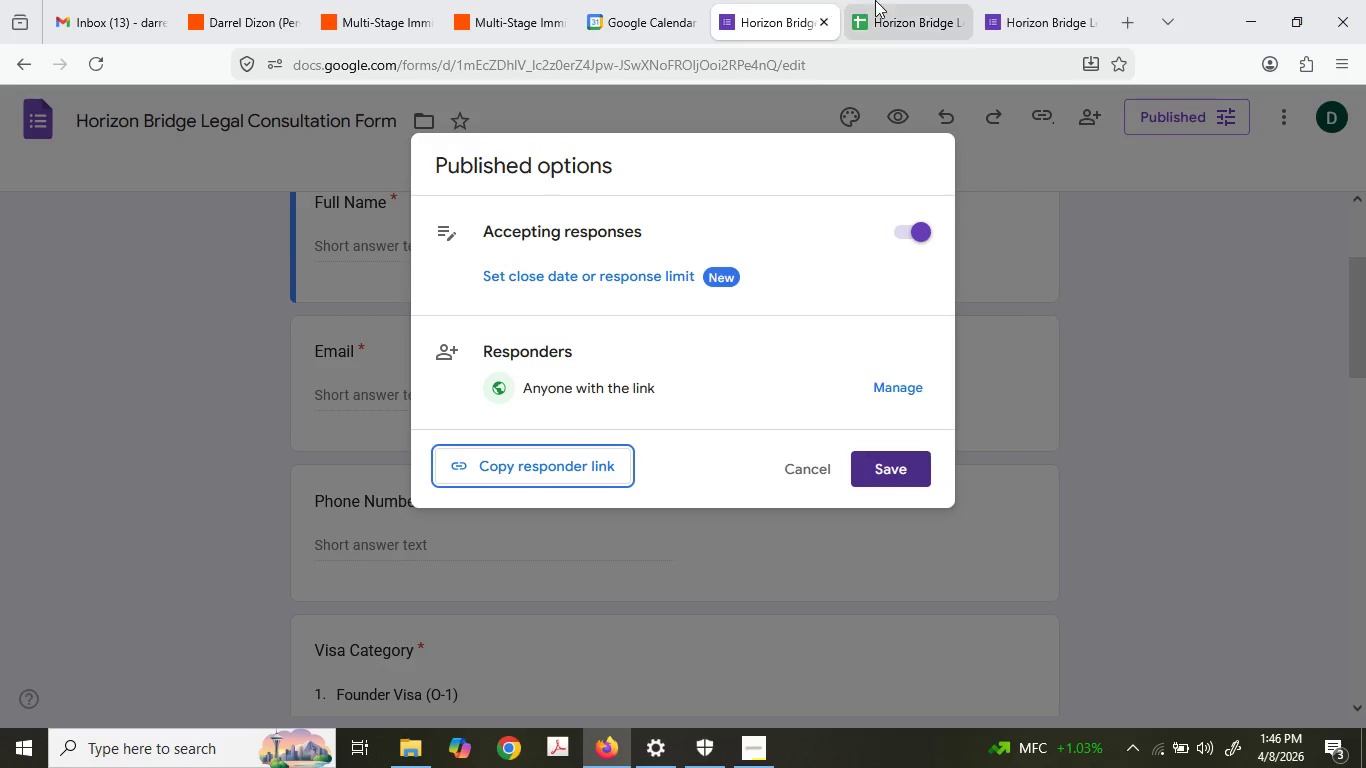 
left_click([895, 0])
 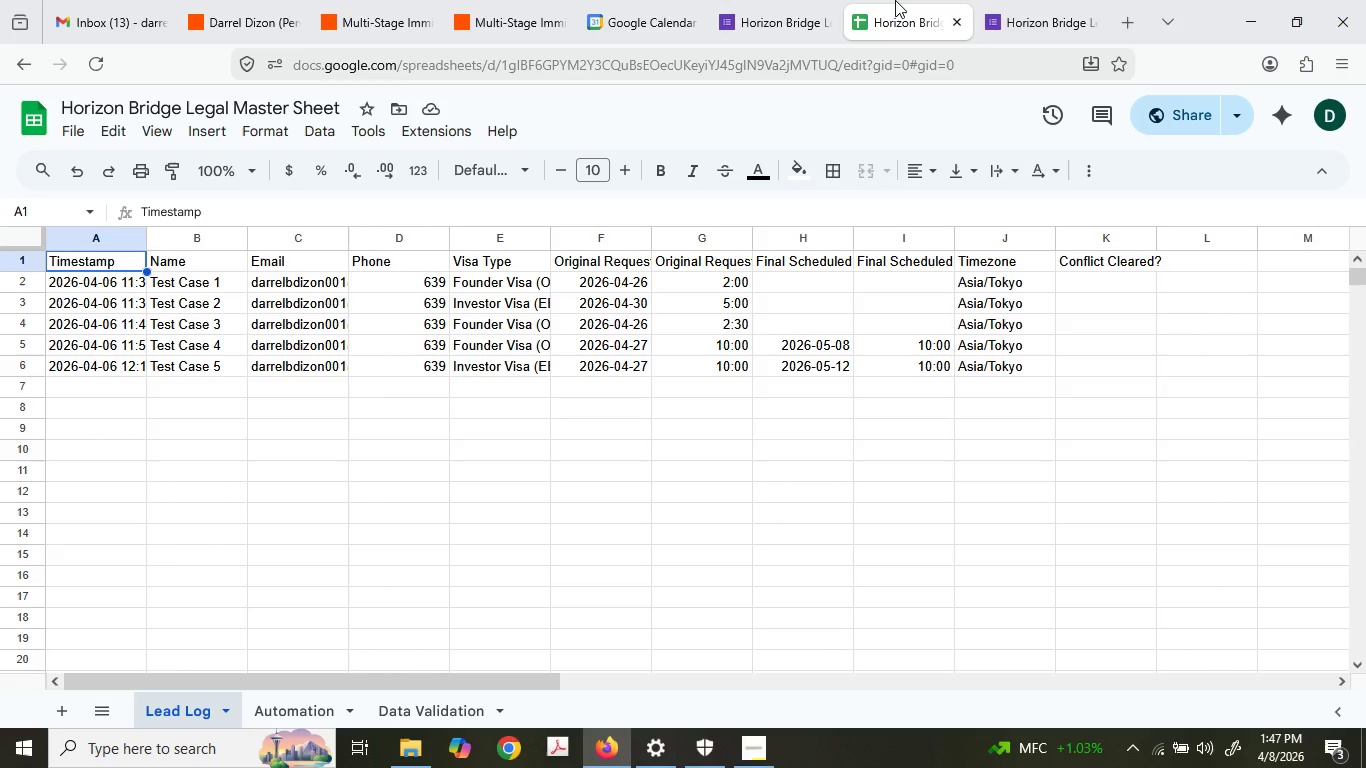 
wait(55.59)
 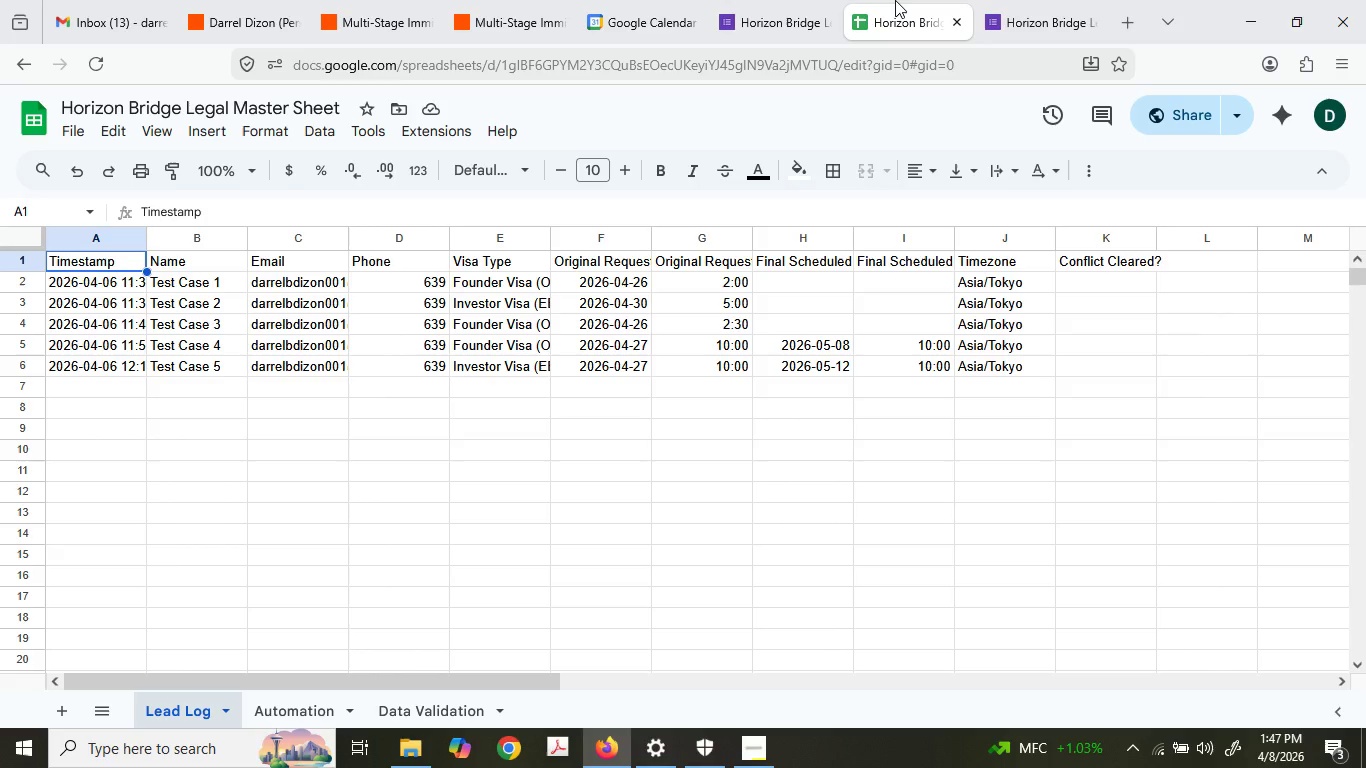 
left_click([570, 355])
 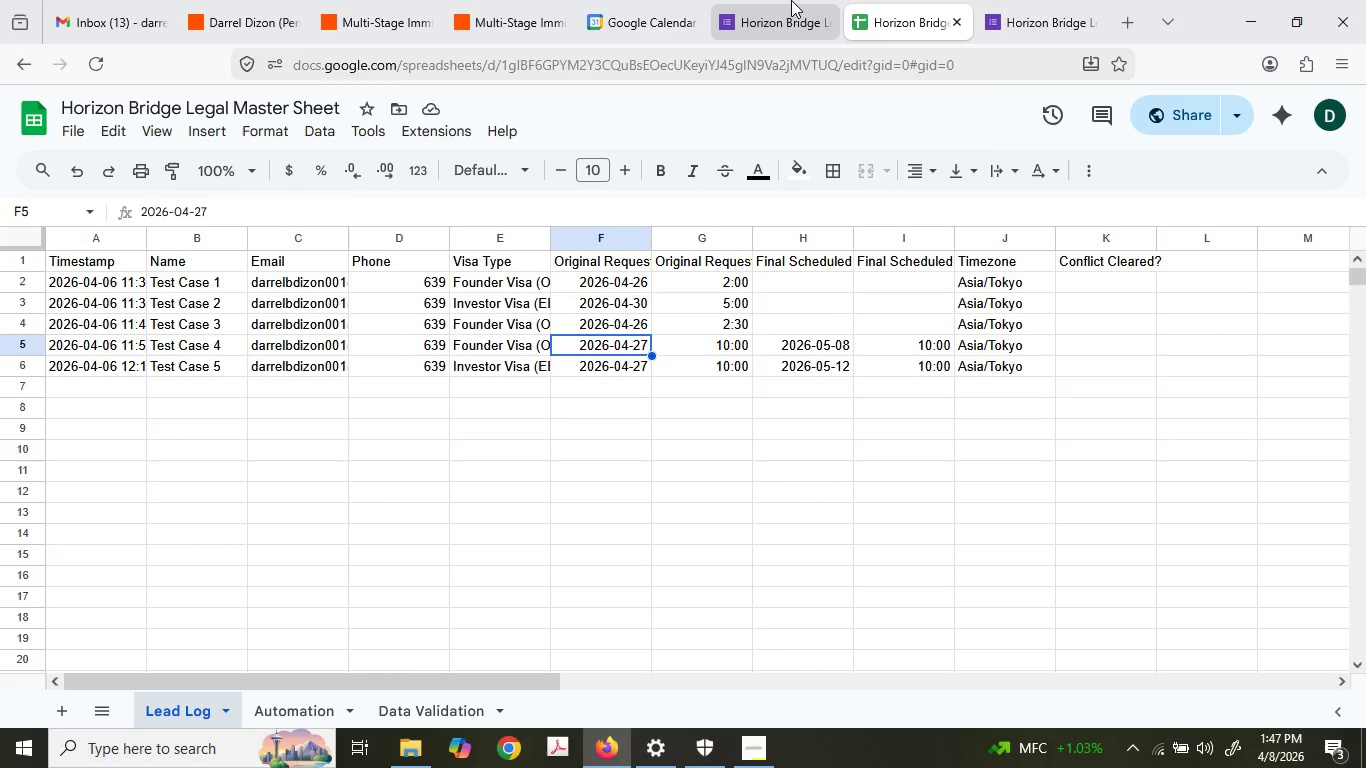 
left_click([791, 0])
 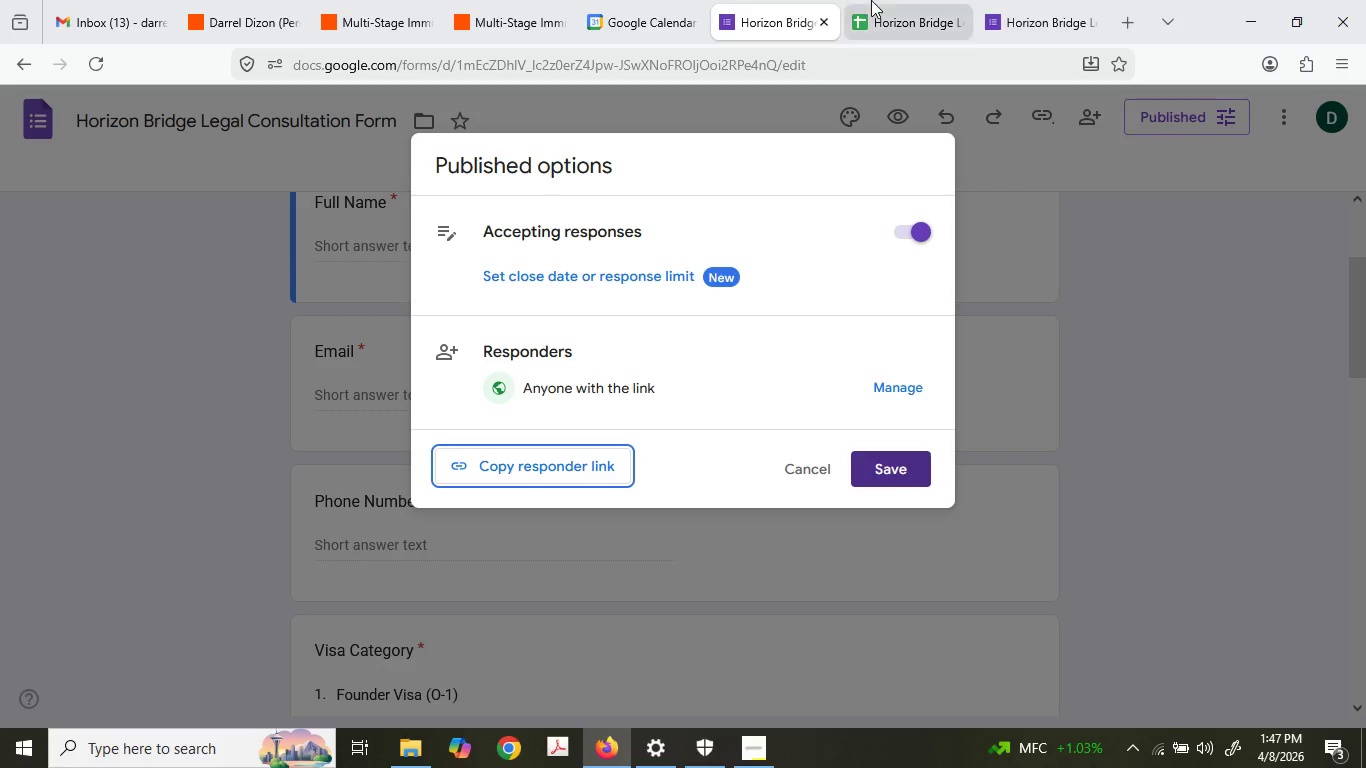 
left_click([879, 0])
 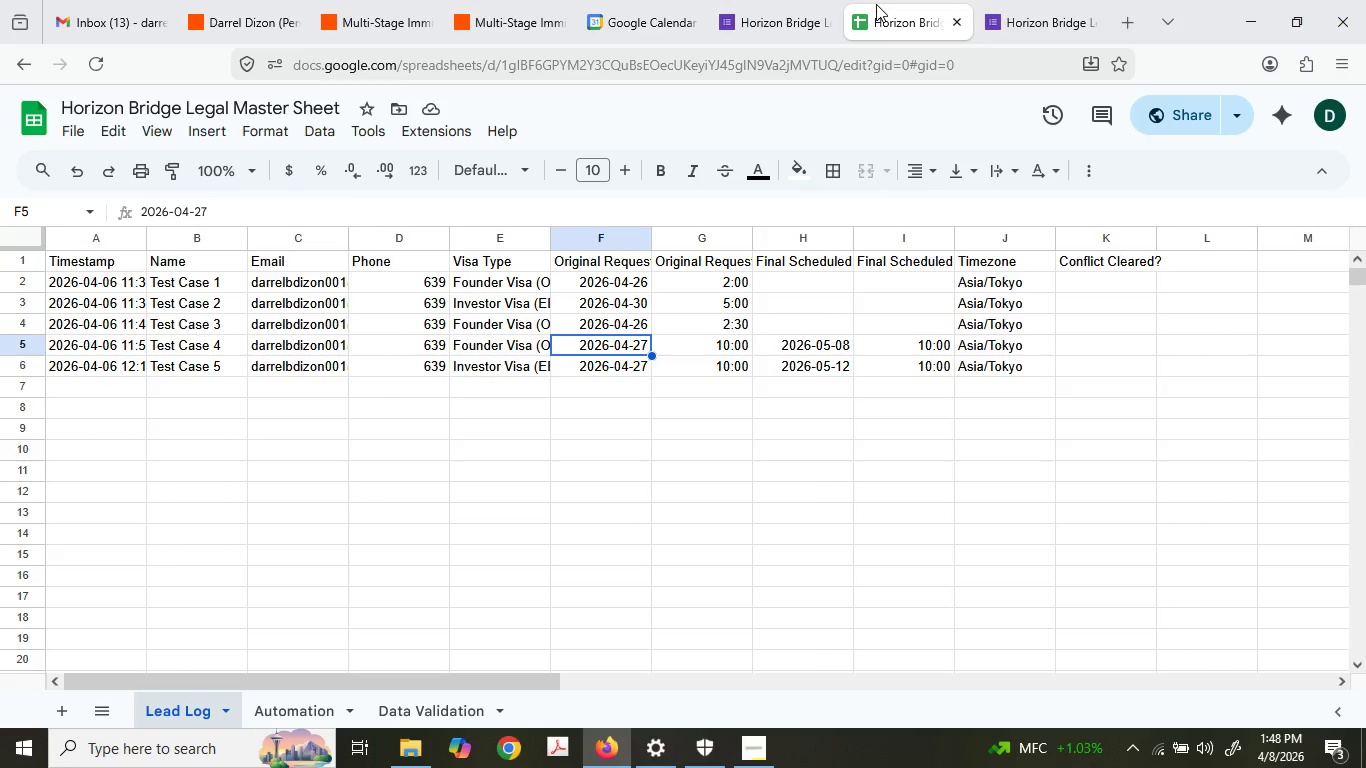 
wait(54.97)
 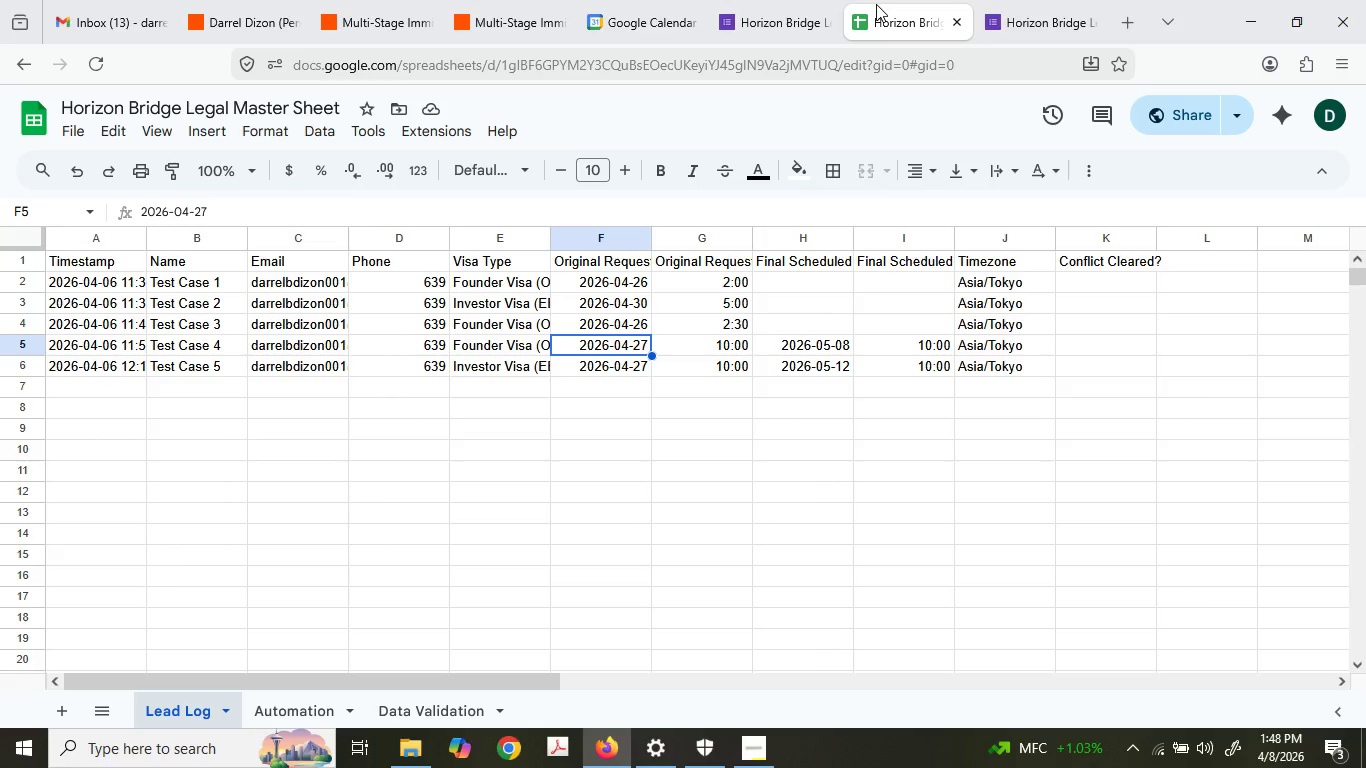 
left_click([755, 0])
 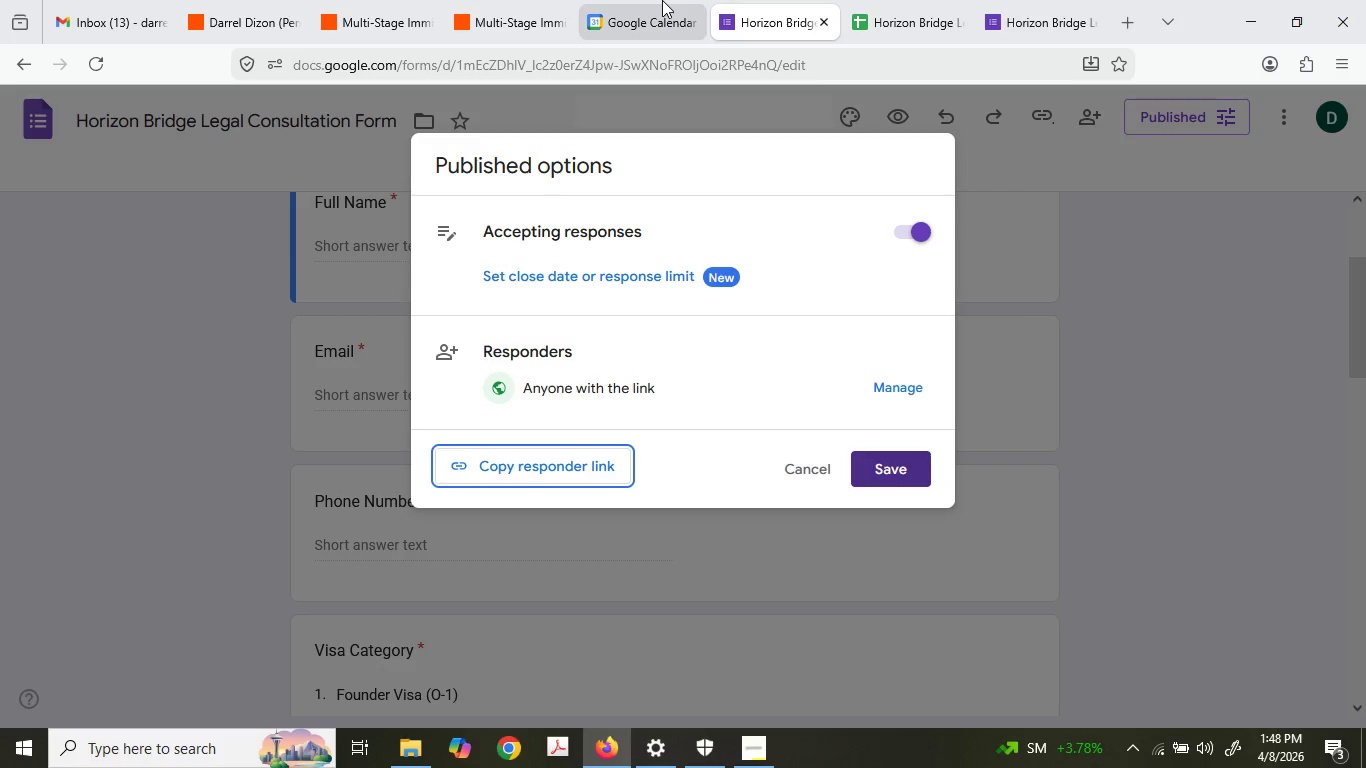 
left_click([662, 0])
 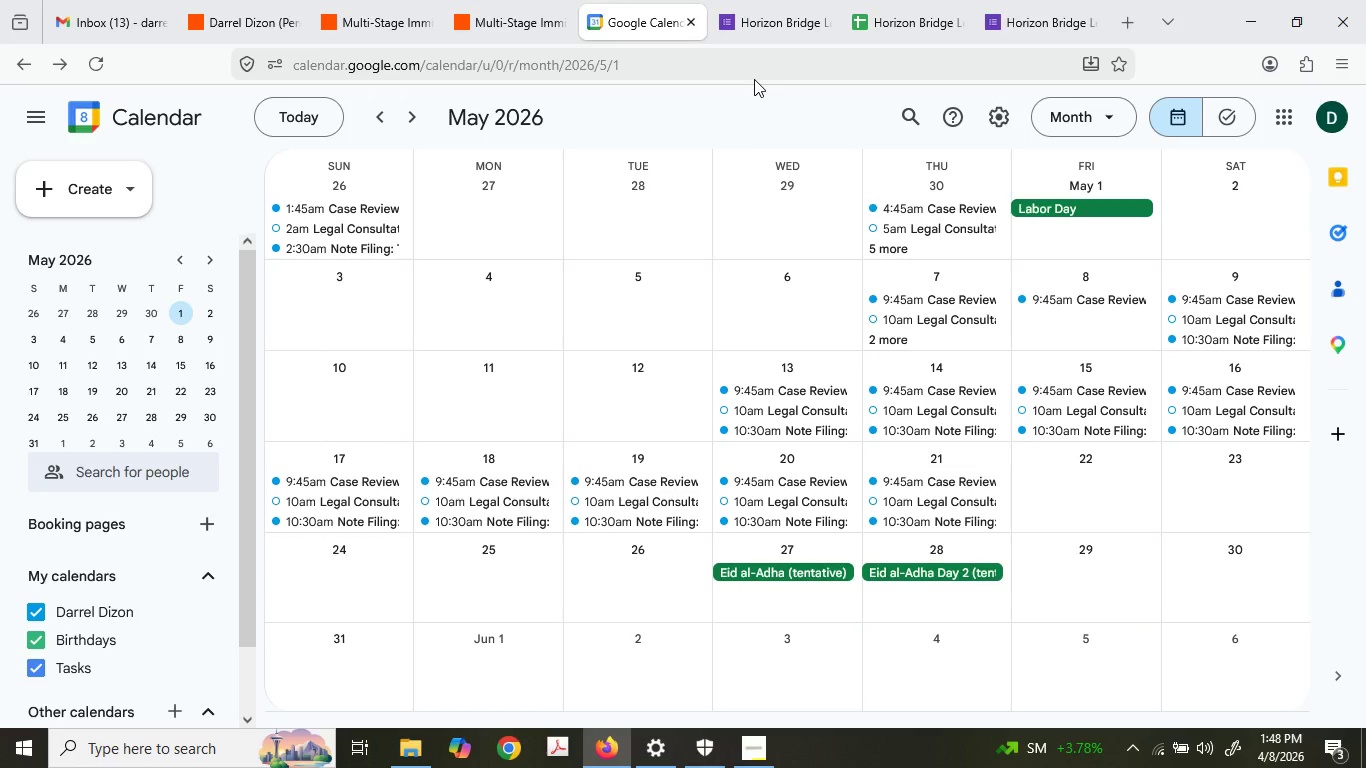 
wait(8.66)
 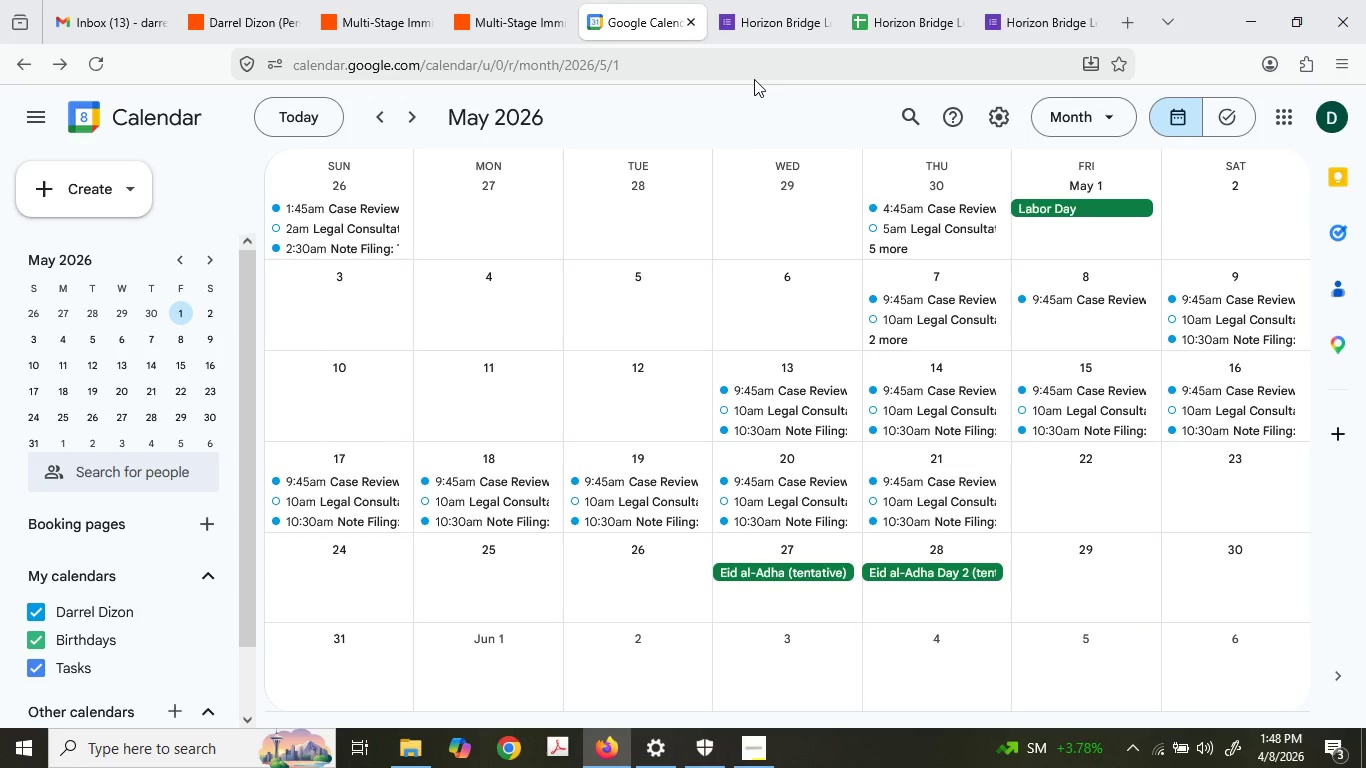 
mouse_move([498, 53])
 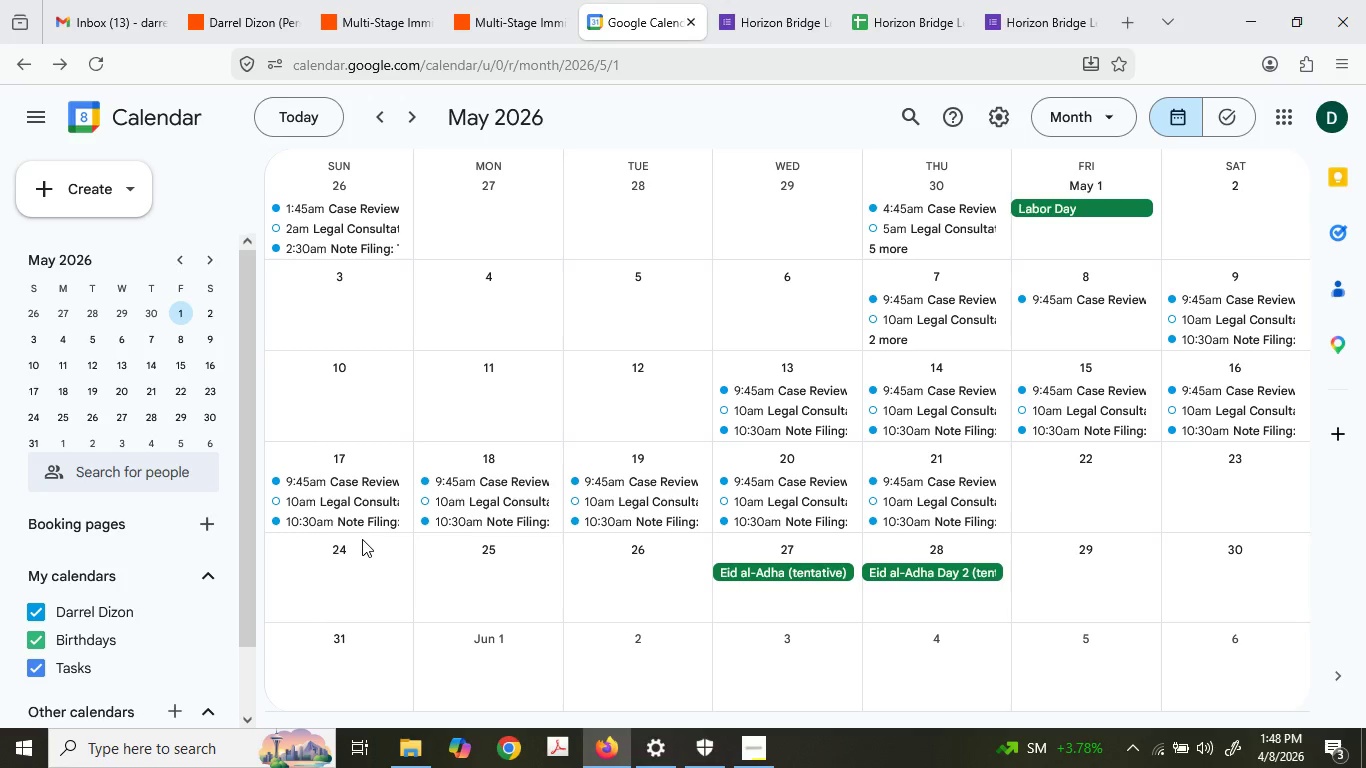 
wait(19.39)
 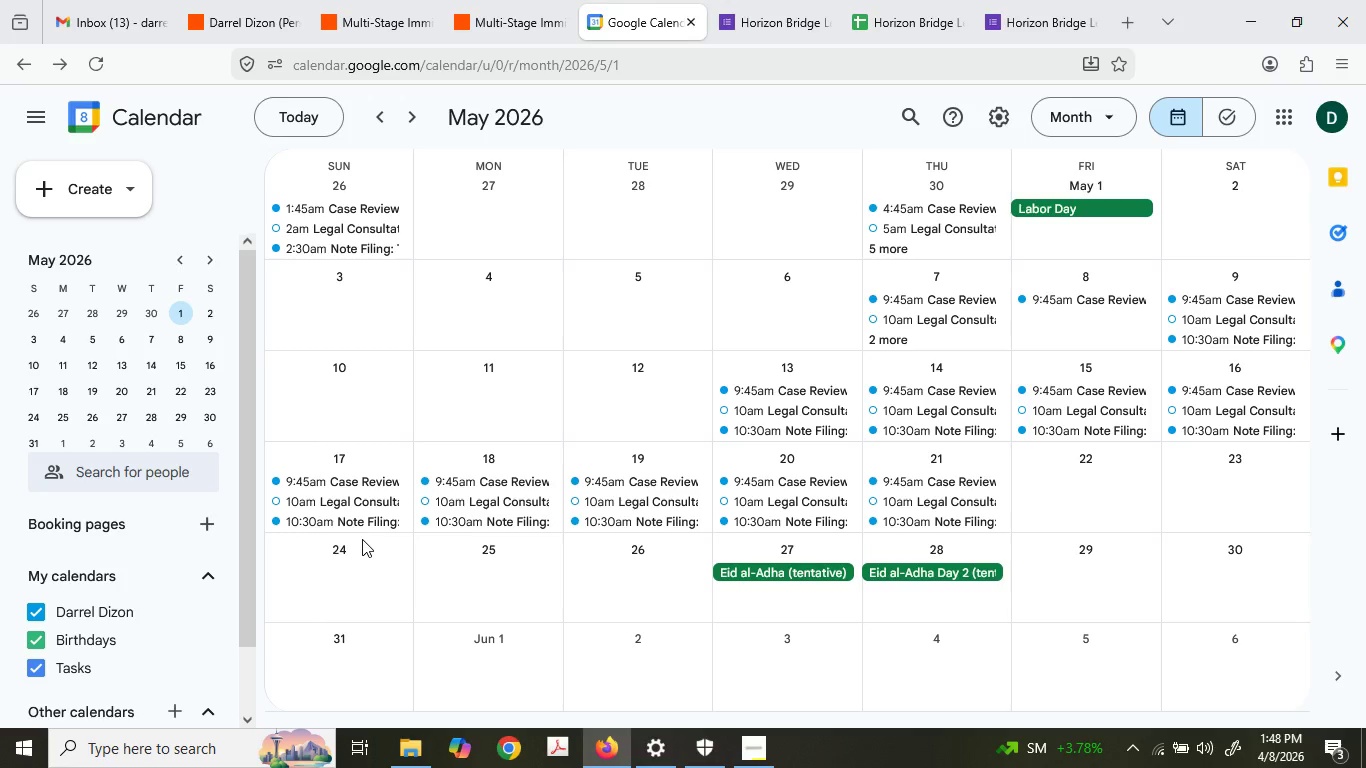 
left_click([770, 3])
 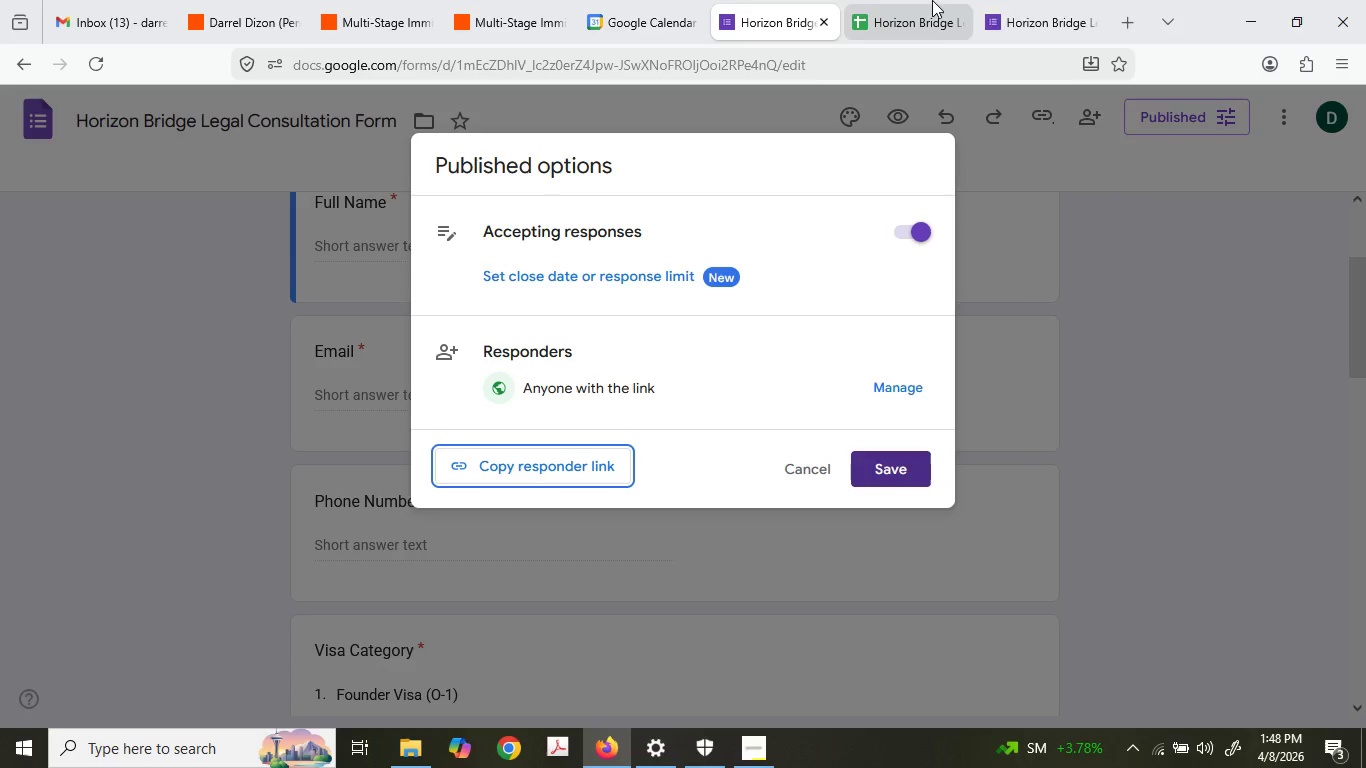 
left_click([999, 0])
 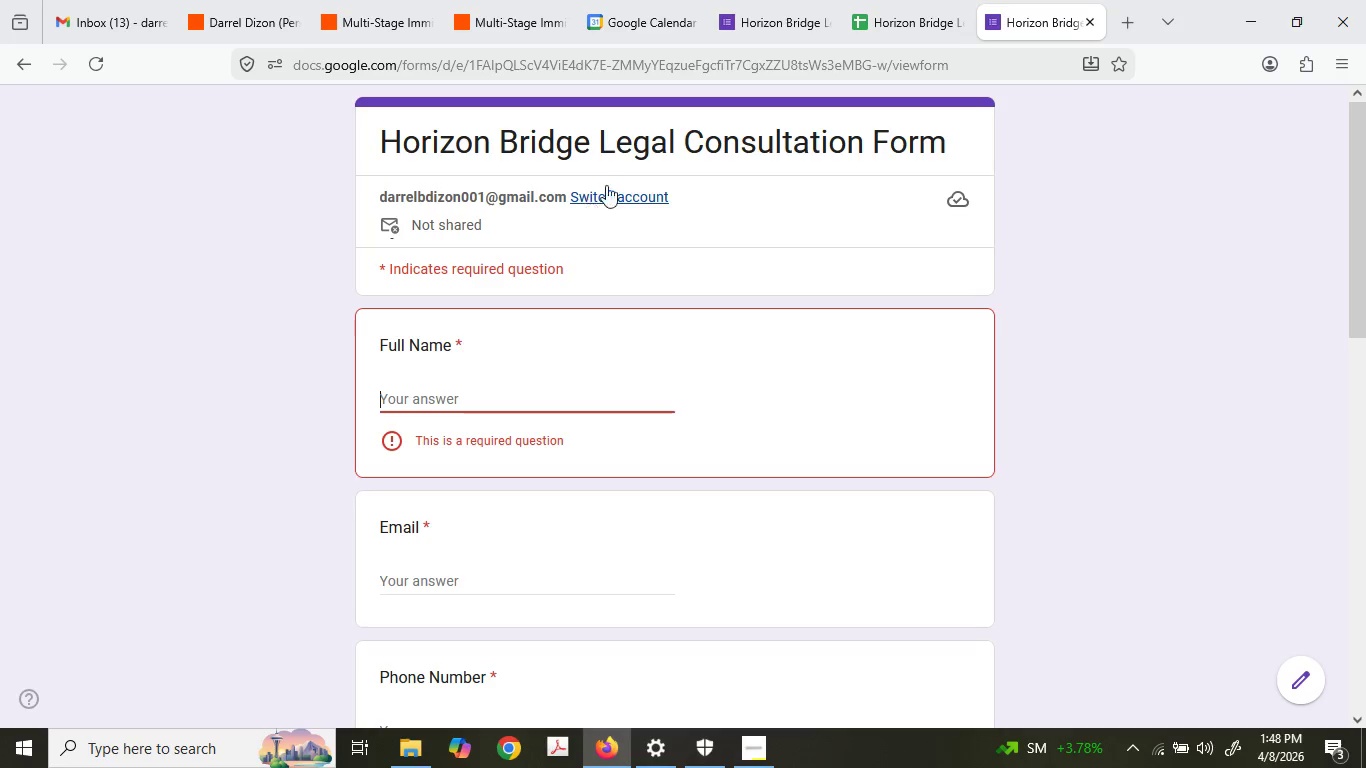 
left_click([751, 0])
 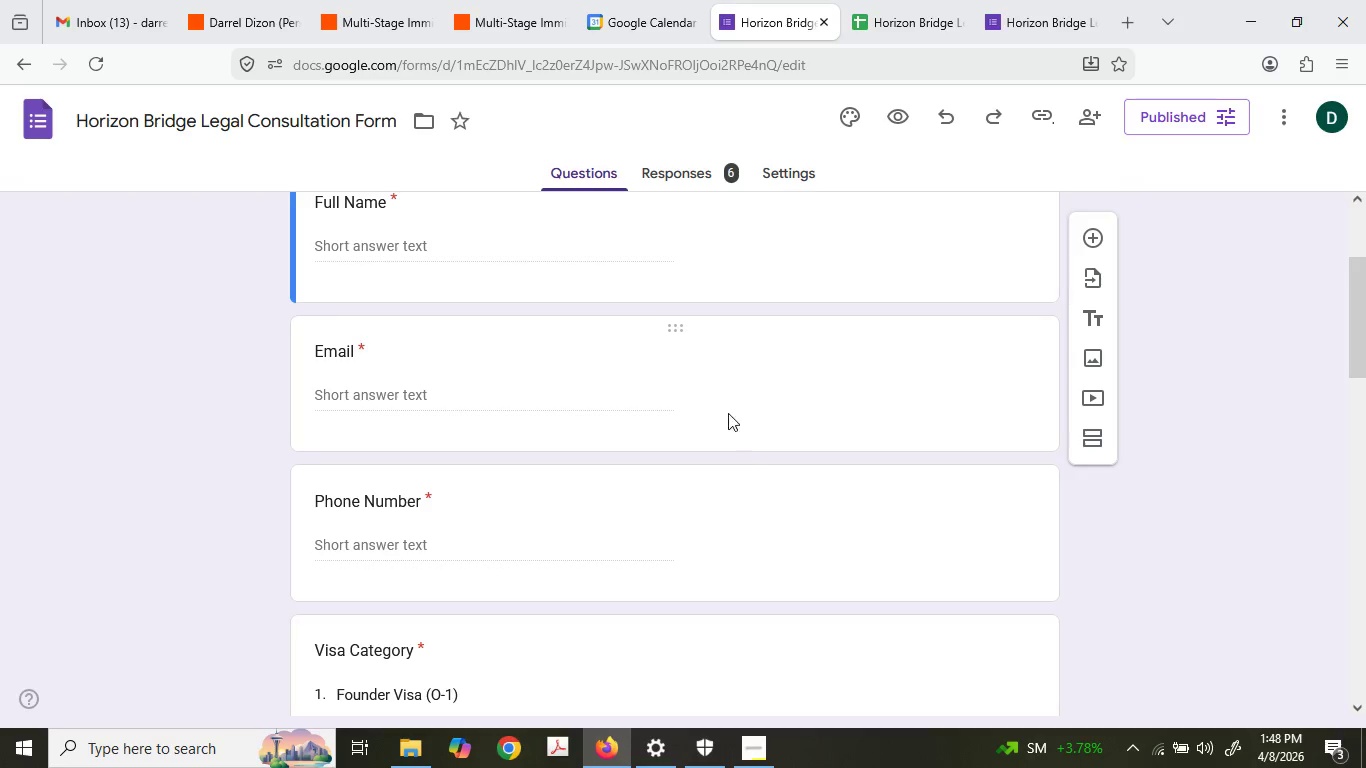 
left_click([686, 168])
 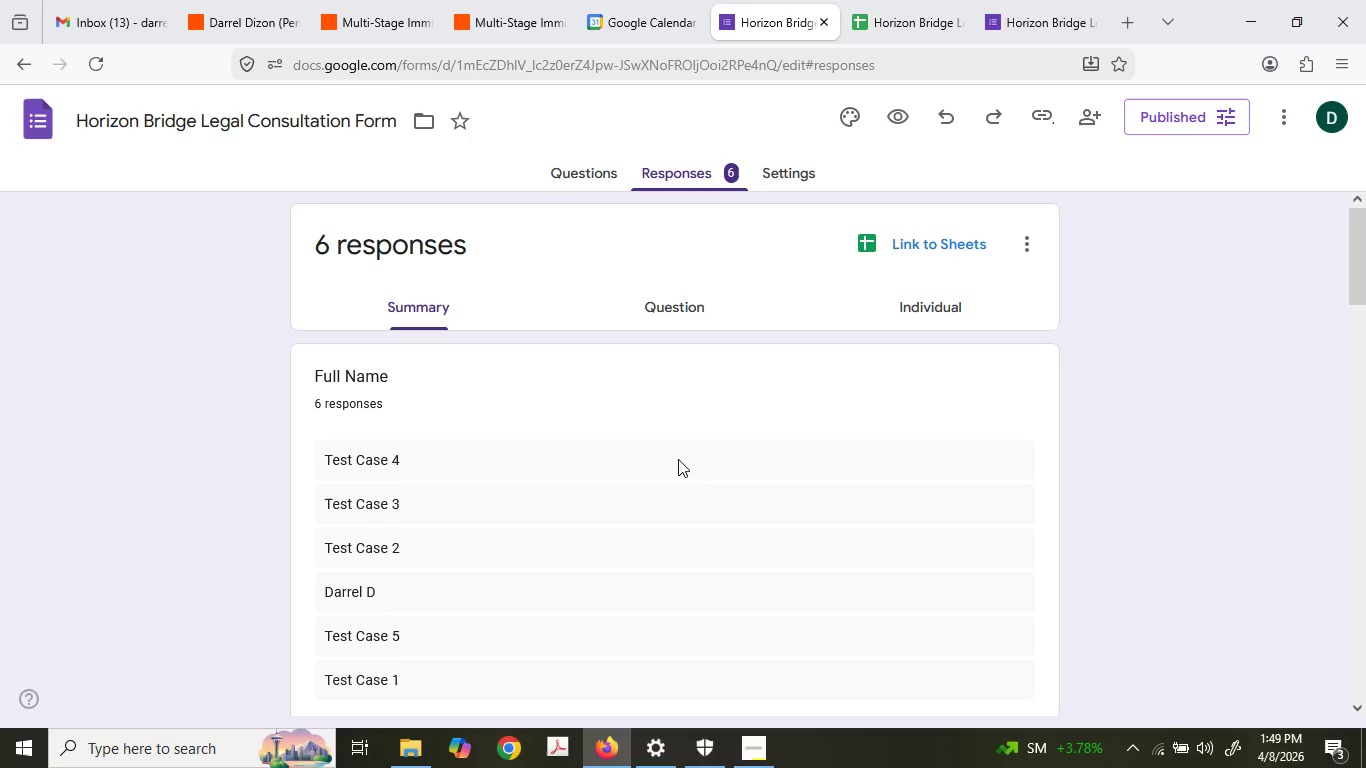 
scroll: coordinate [683, 319], scroll_direction: up, amount: 1.0
 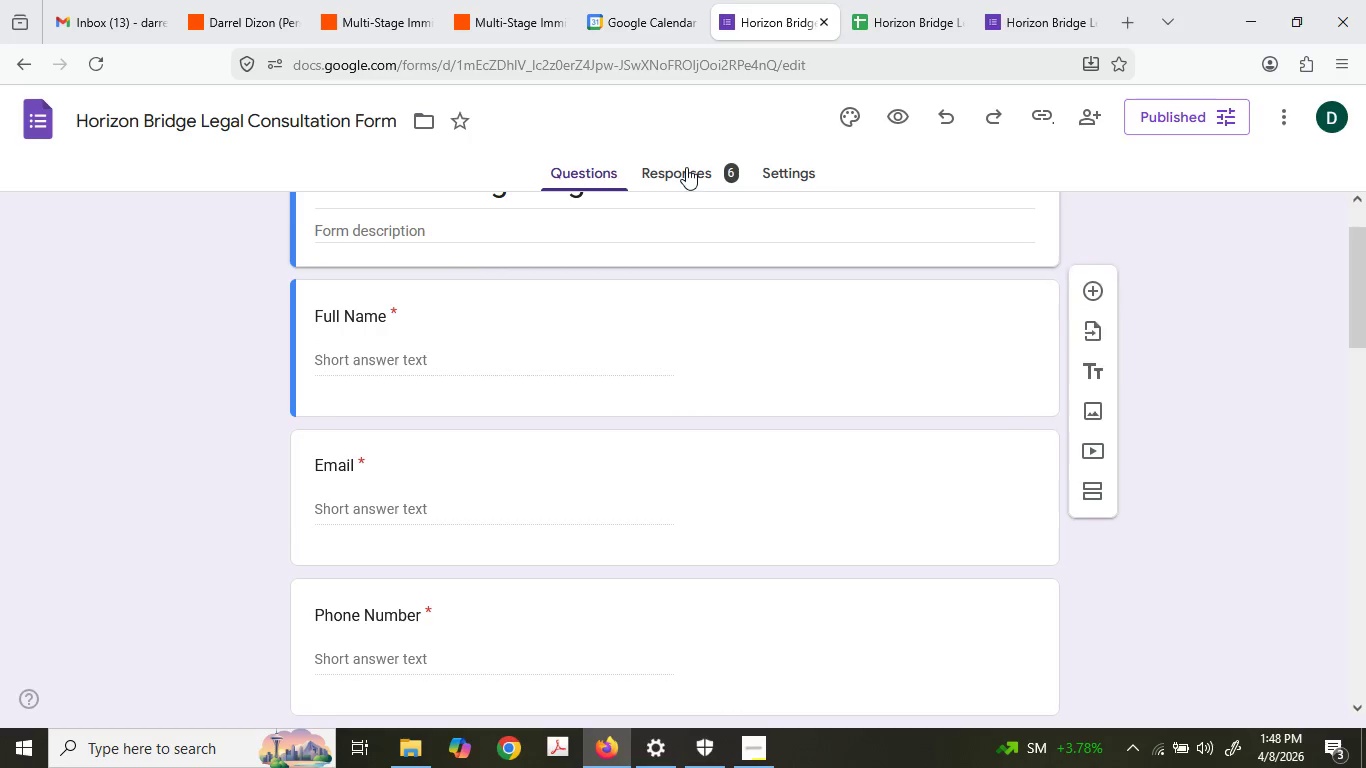 
wait(26.39)
 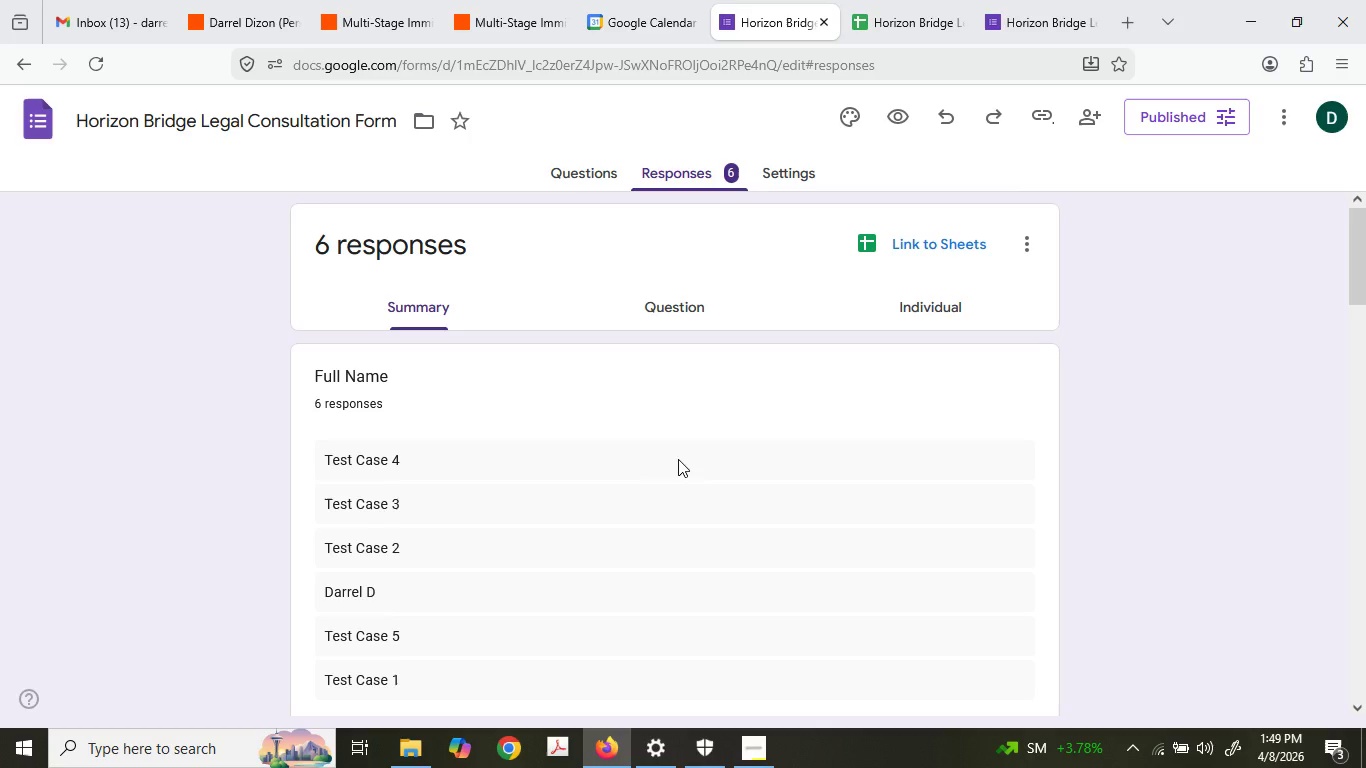 
left_click([682, 313])
 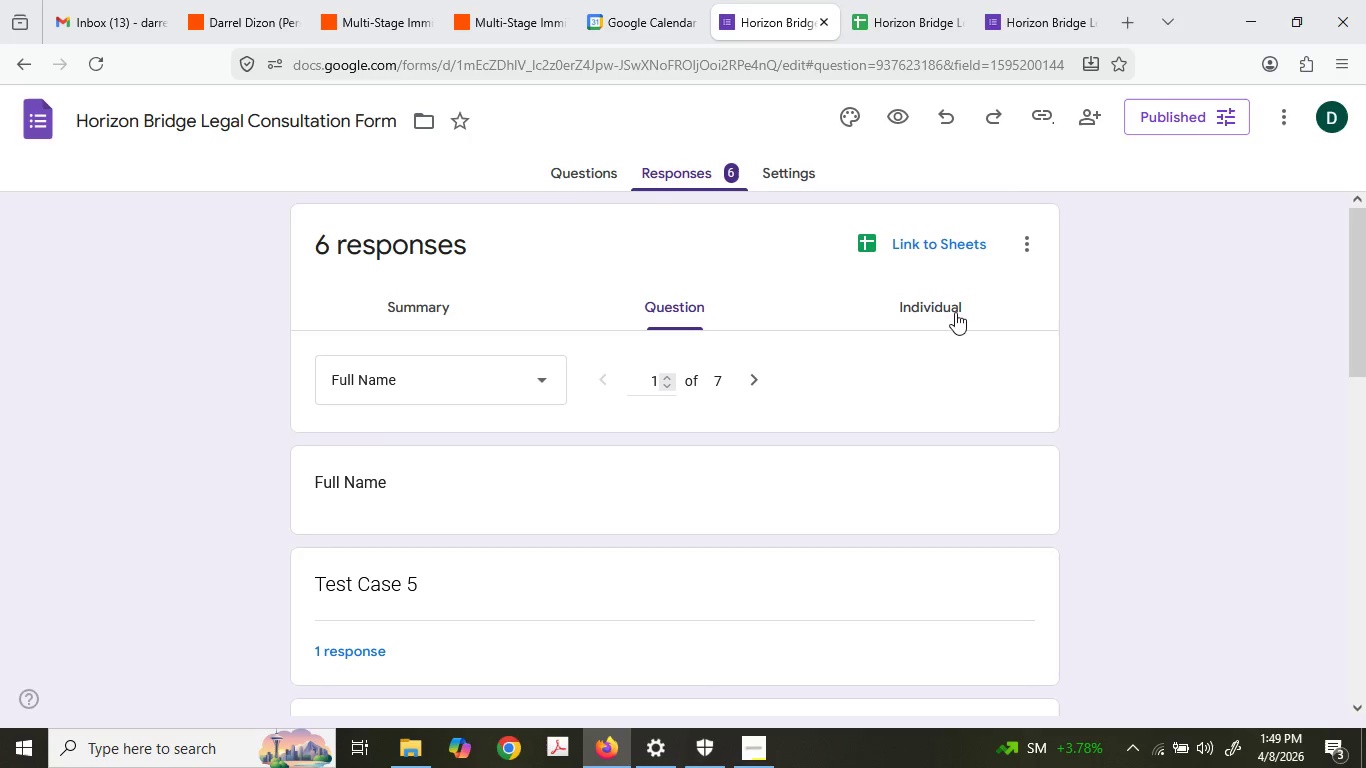 
wait(8.39)
 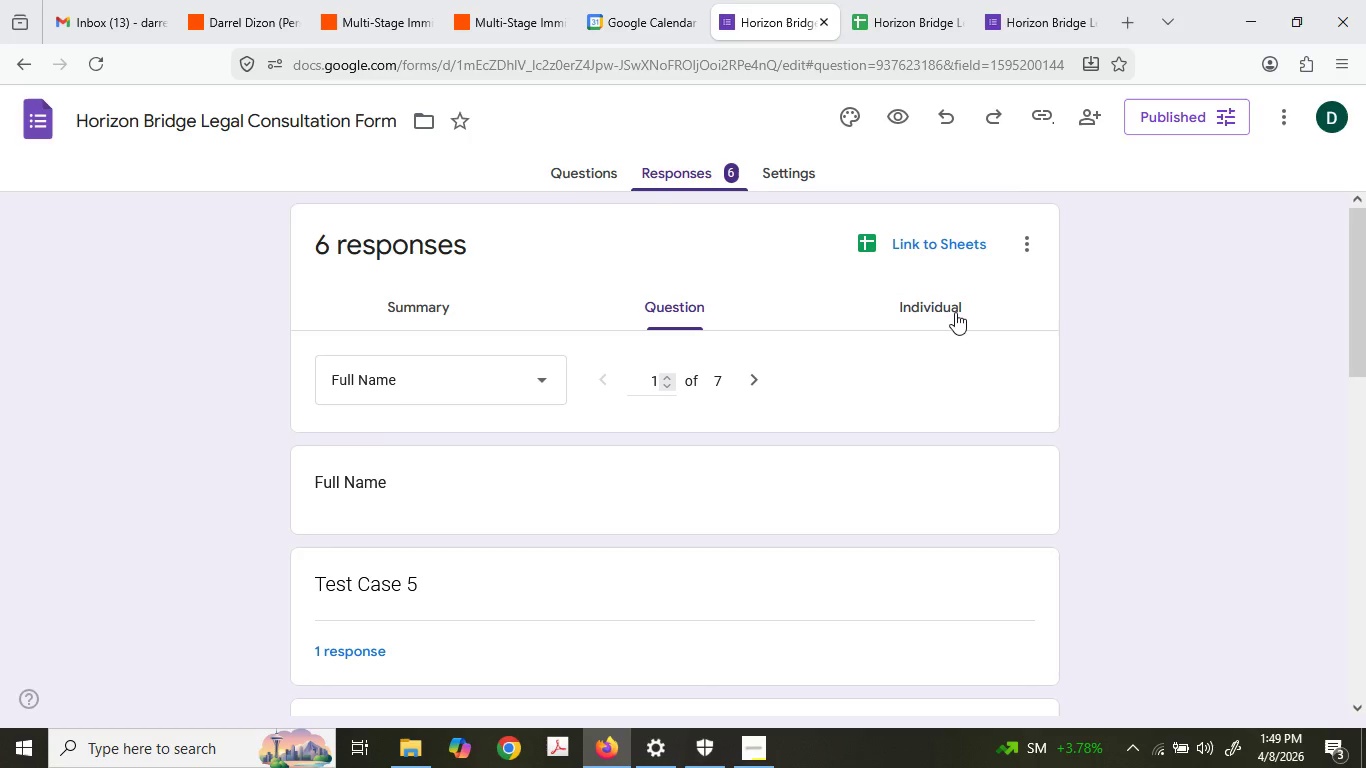 
scroll: coordinate [957, 479], scroll_direction: down, amount: 2.0
 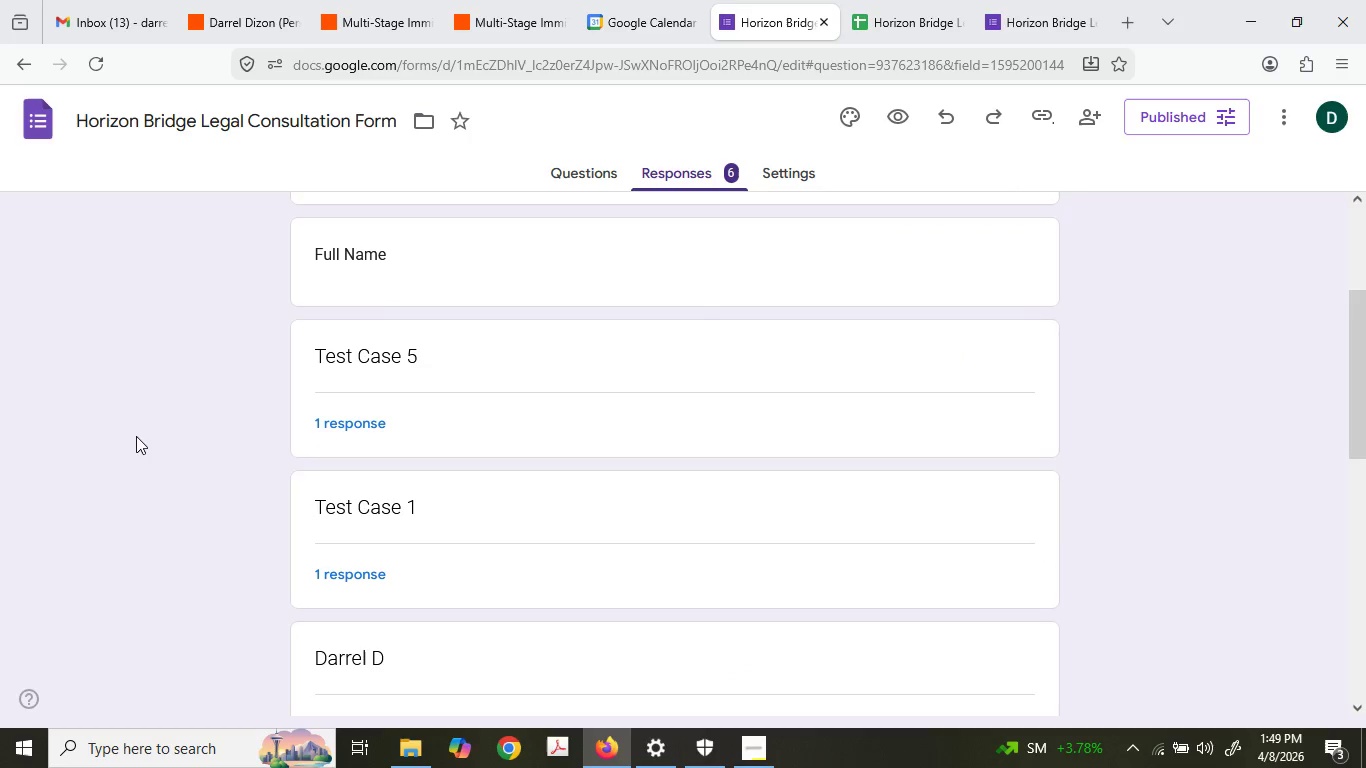 
left_click([797, 168])
 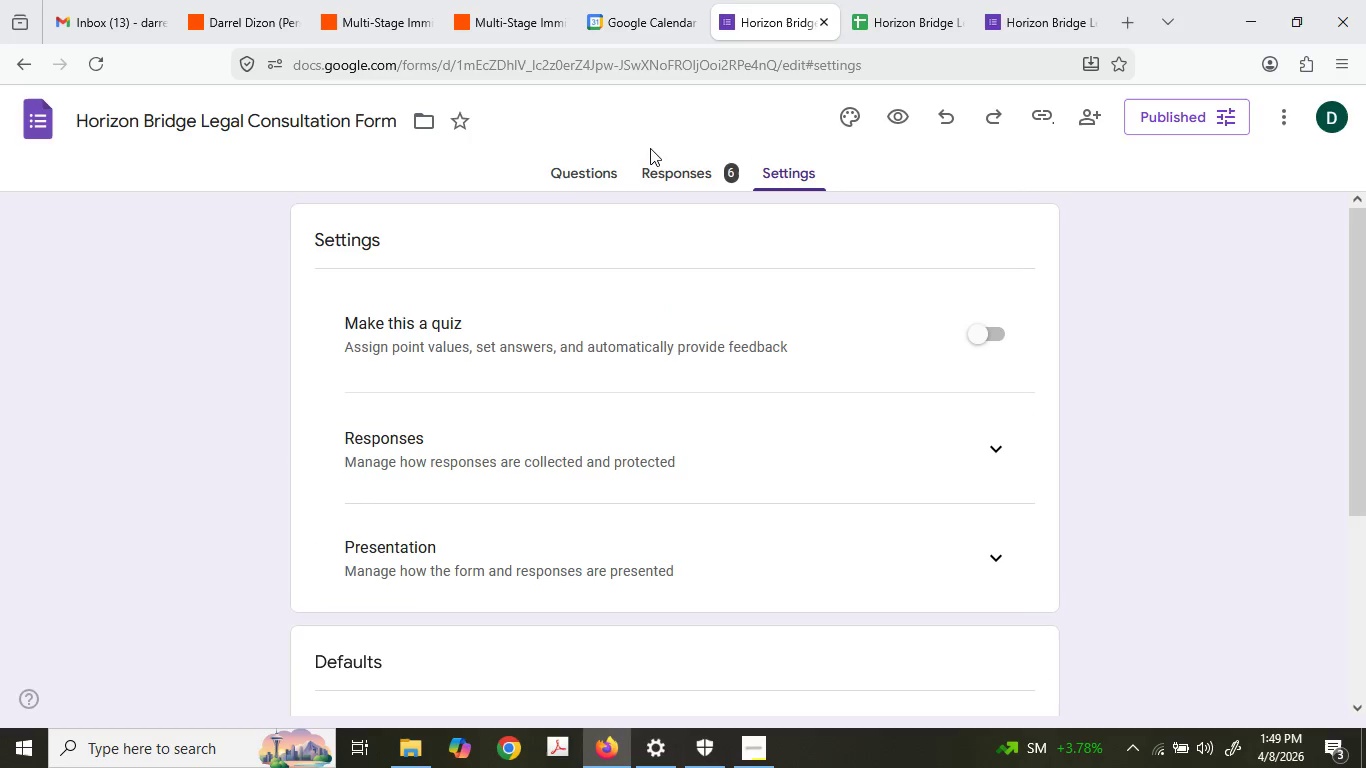 
scroll: coordinate [541, 293], scroll_direction: up, amount: 2.0
 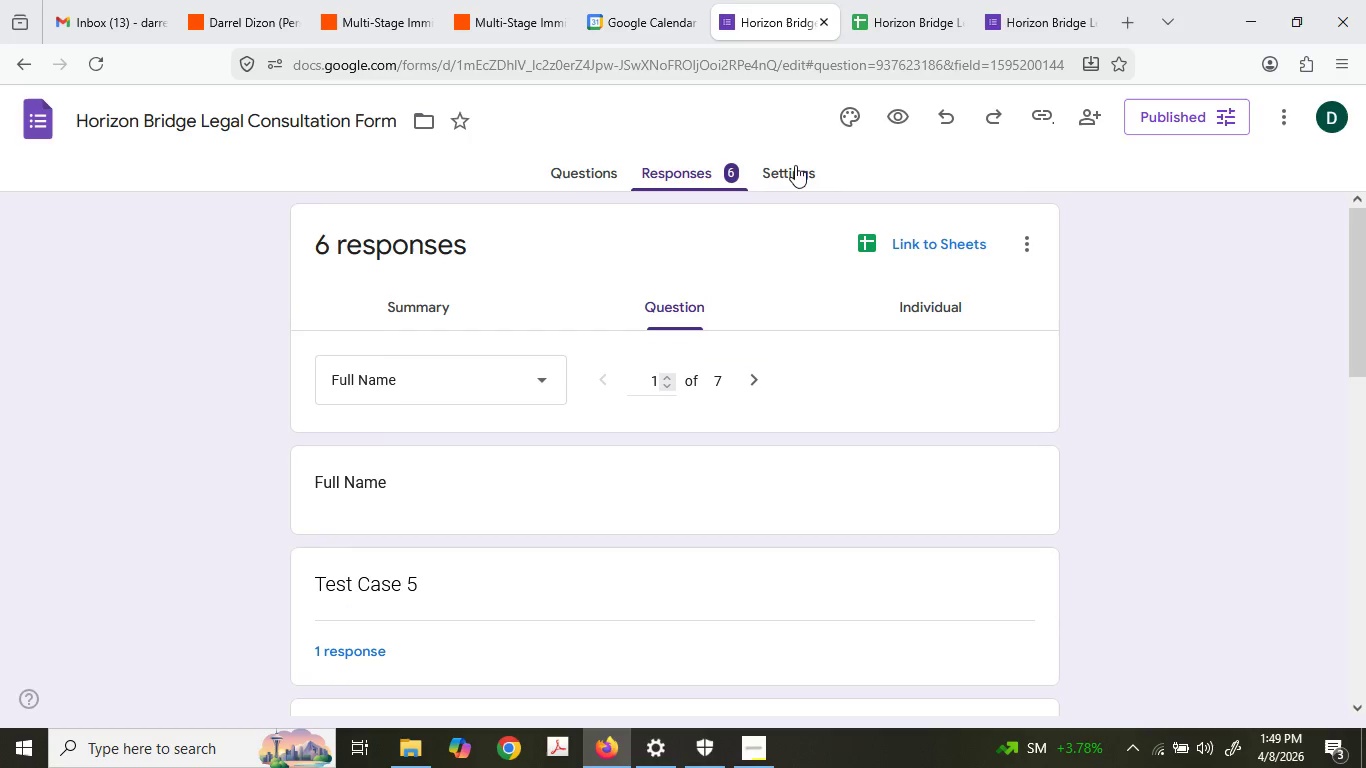 
double_click([690, 177])
 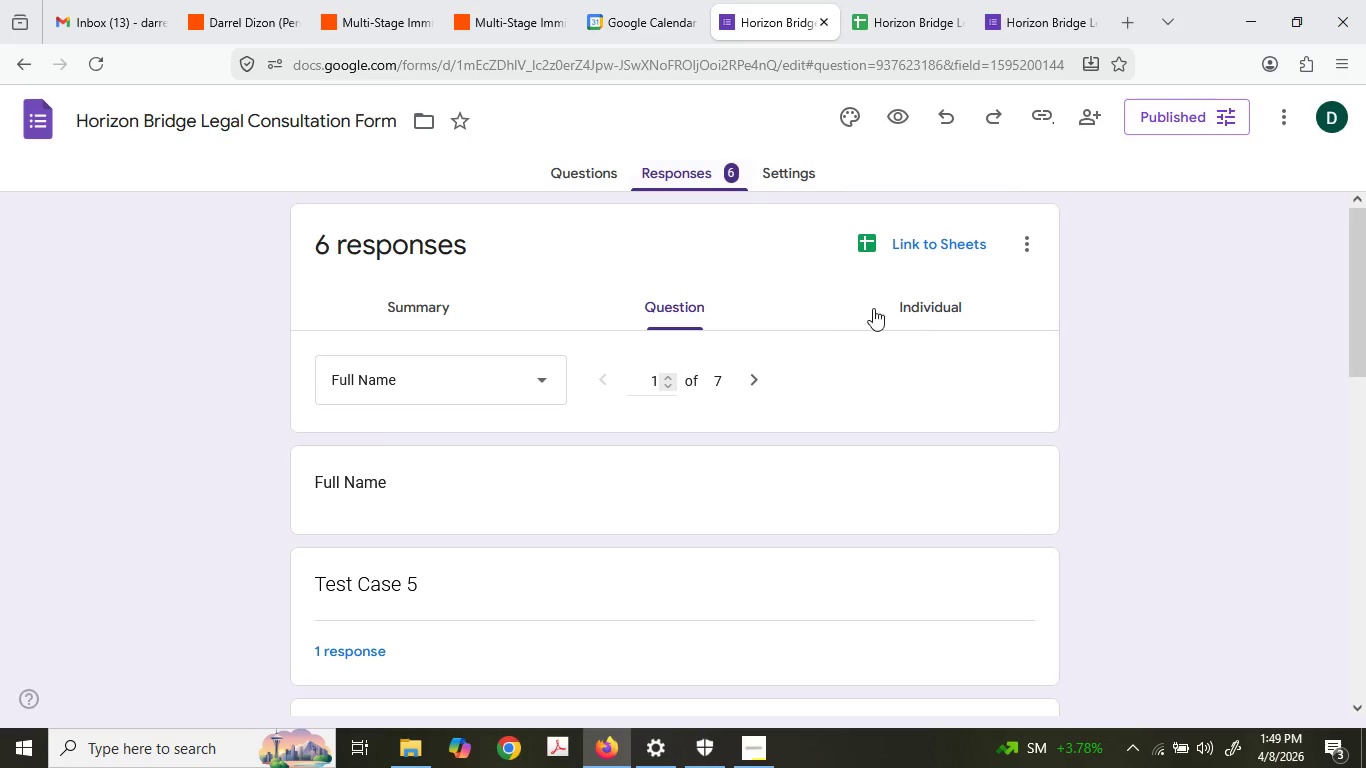 
left_click([912, 316])
 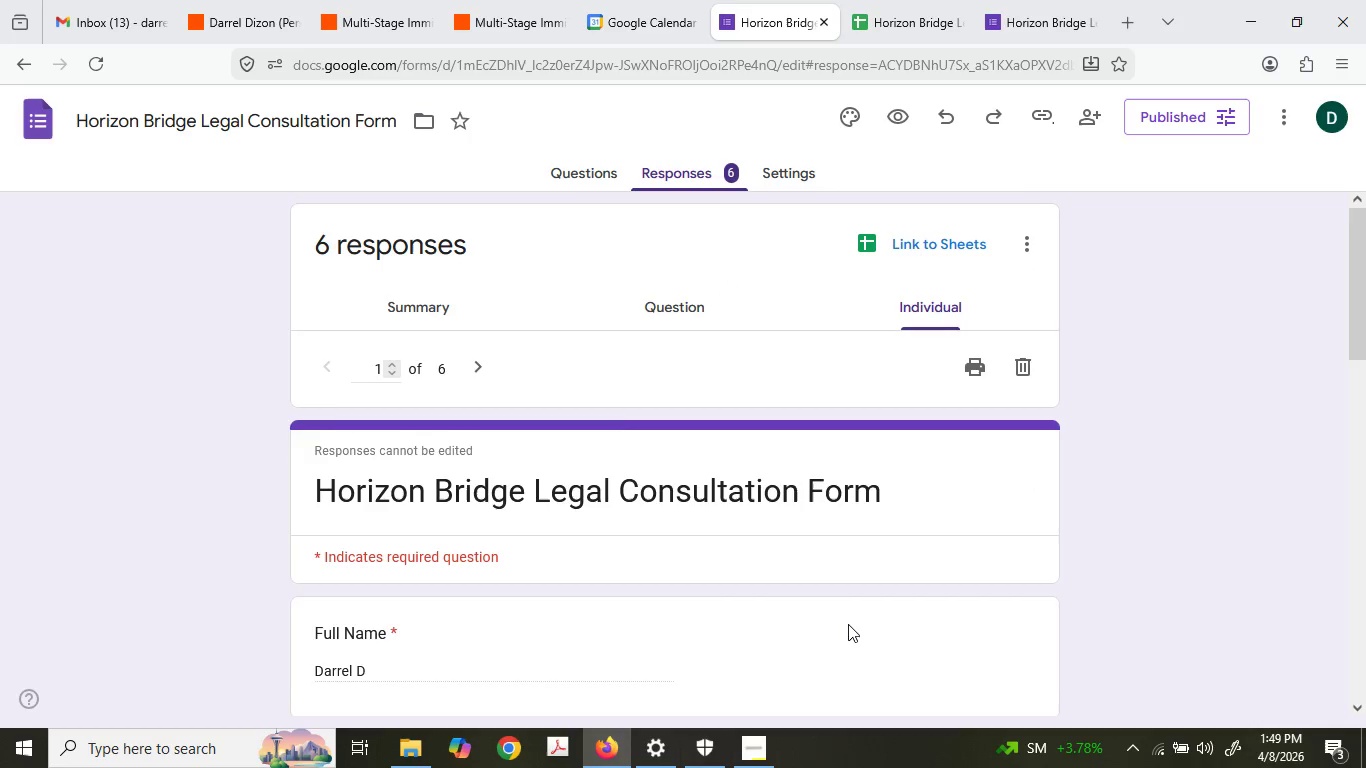 
scroll: coordinate [848, 624], scroll_direction: down, amount: 3.0
 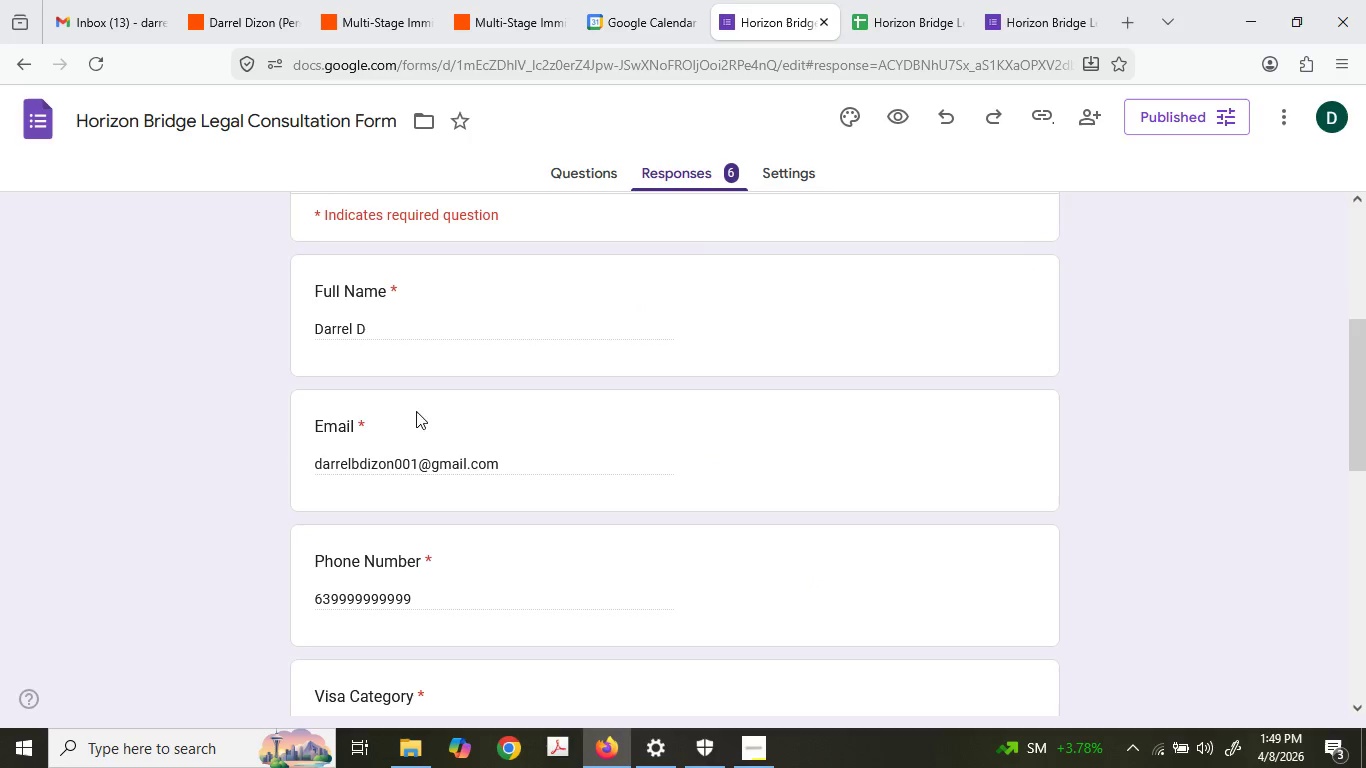 
left_click_drag(start_coordinate=[1066, 0], to_coordinate=[919, 0])
 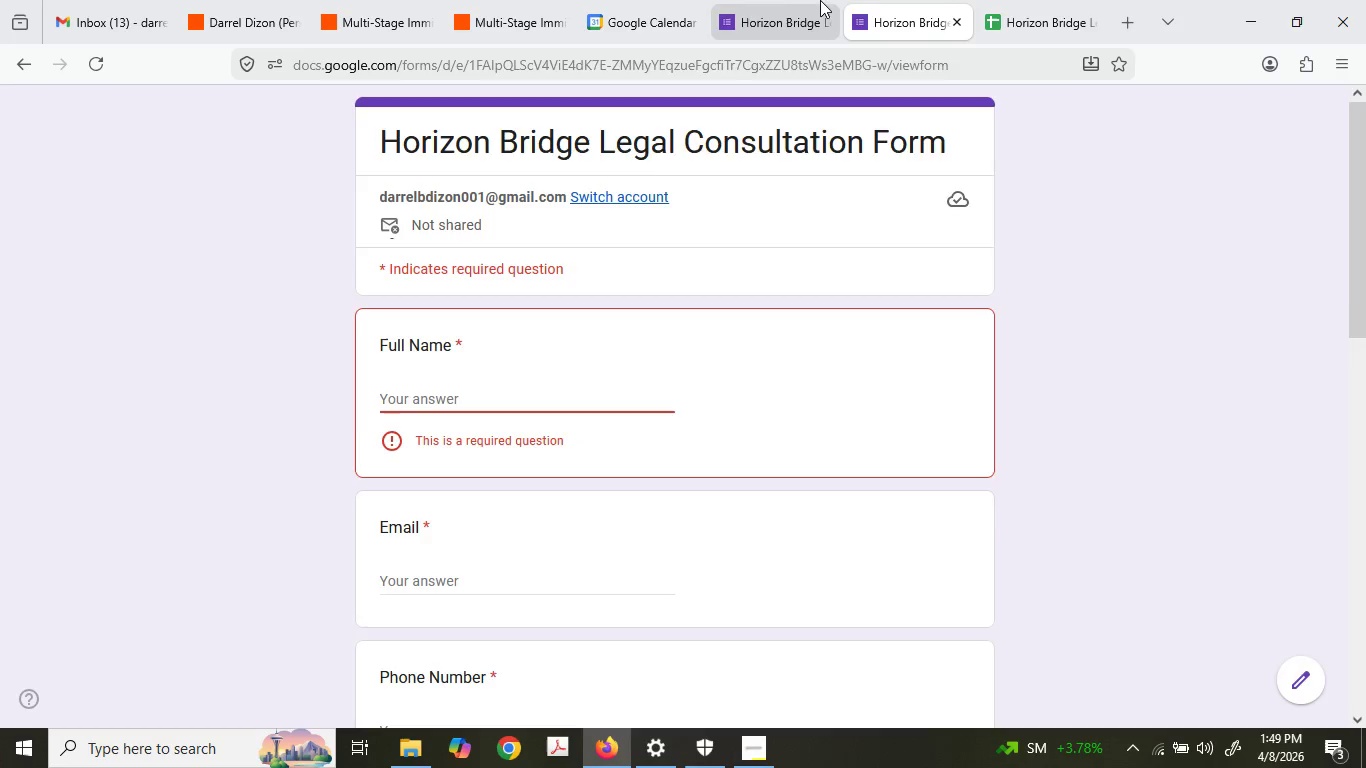 
left_click([805, 0])
 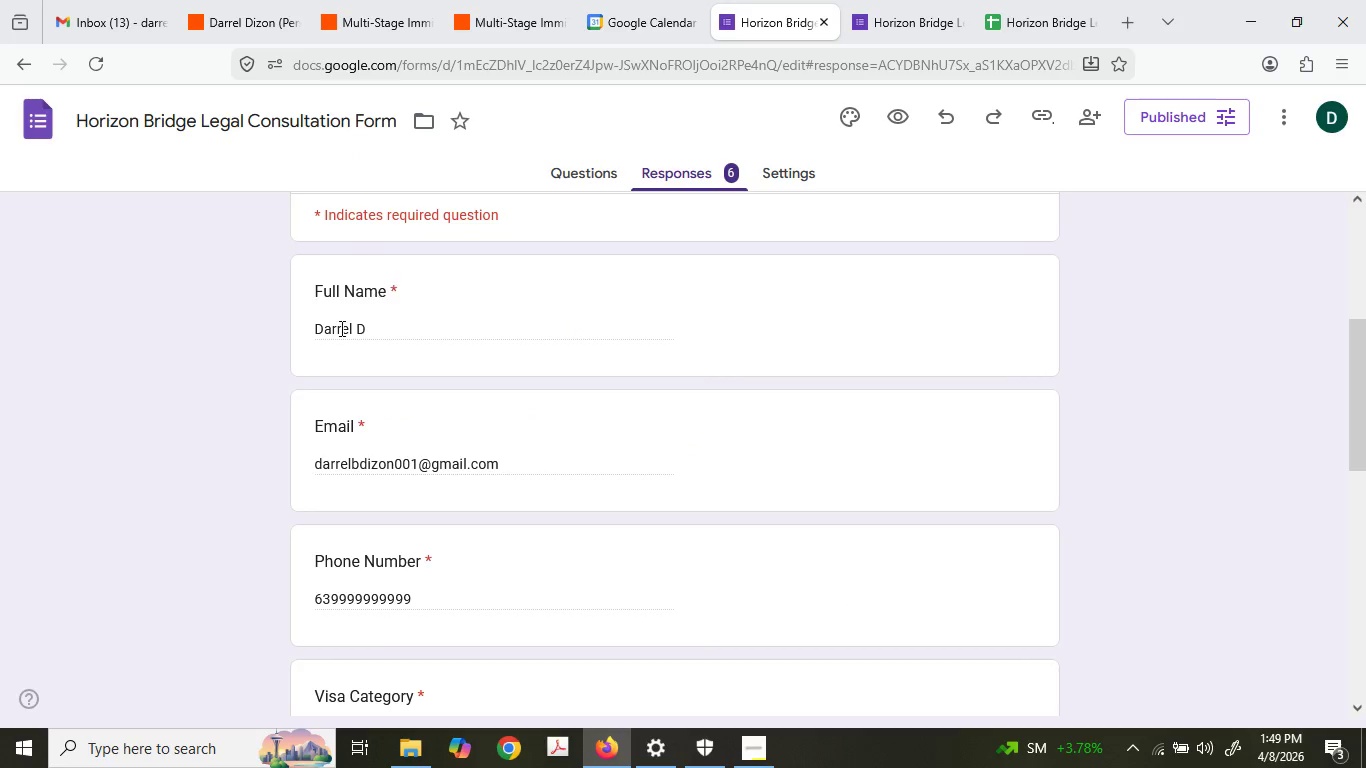 
double_click([340, 328])
 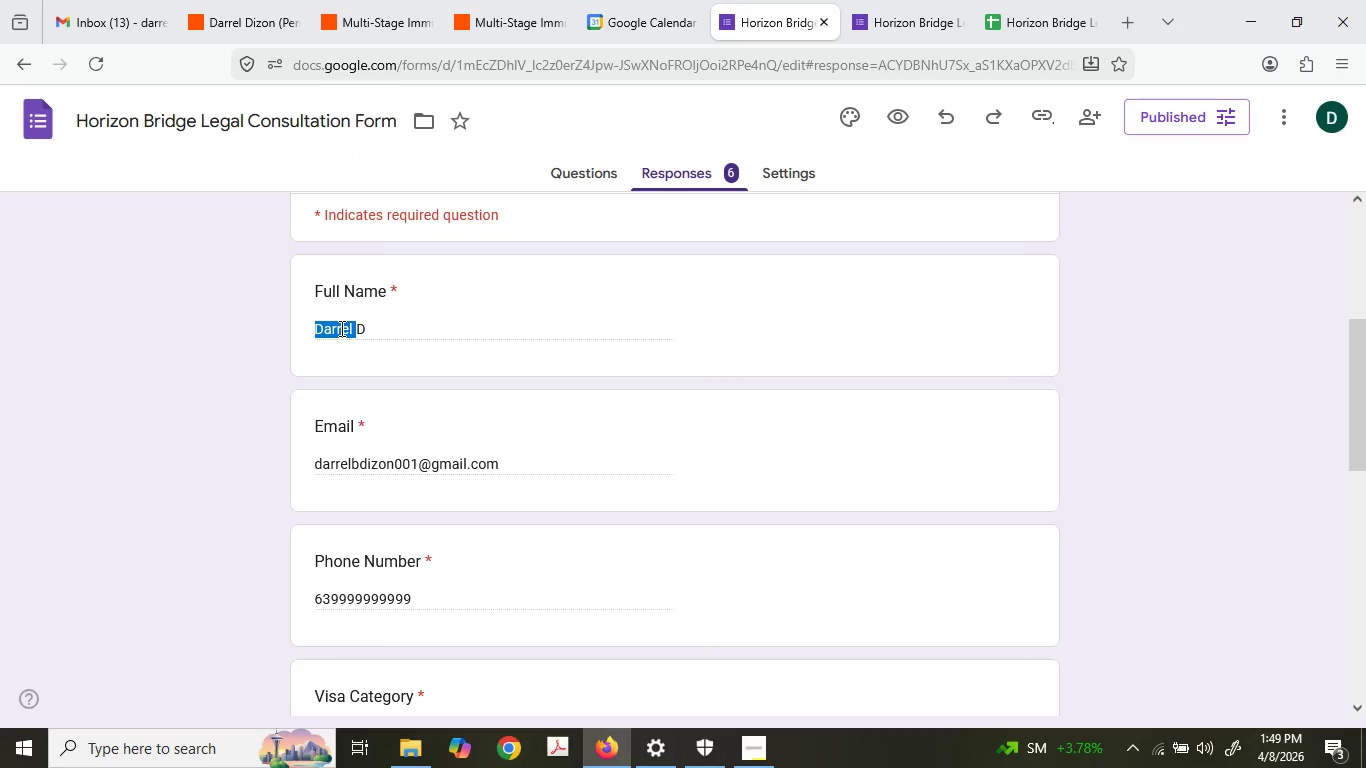 
triple_click([340, 328])
 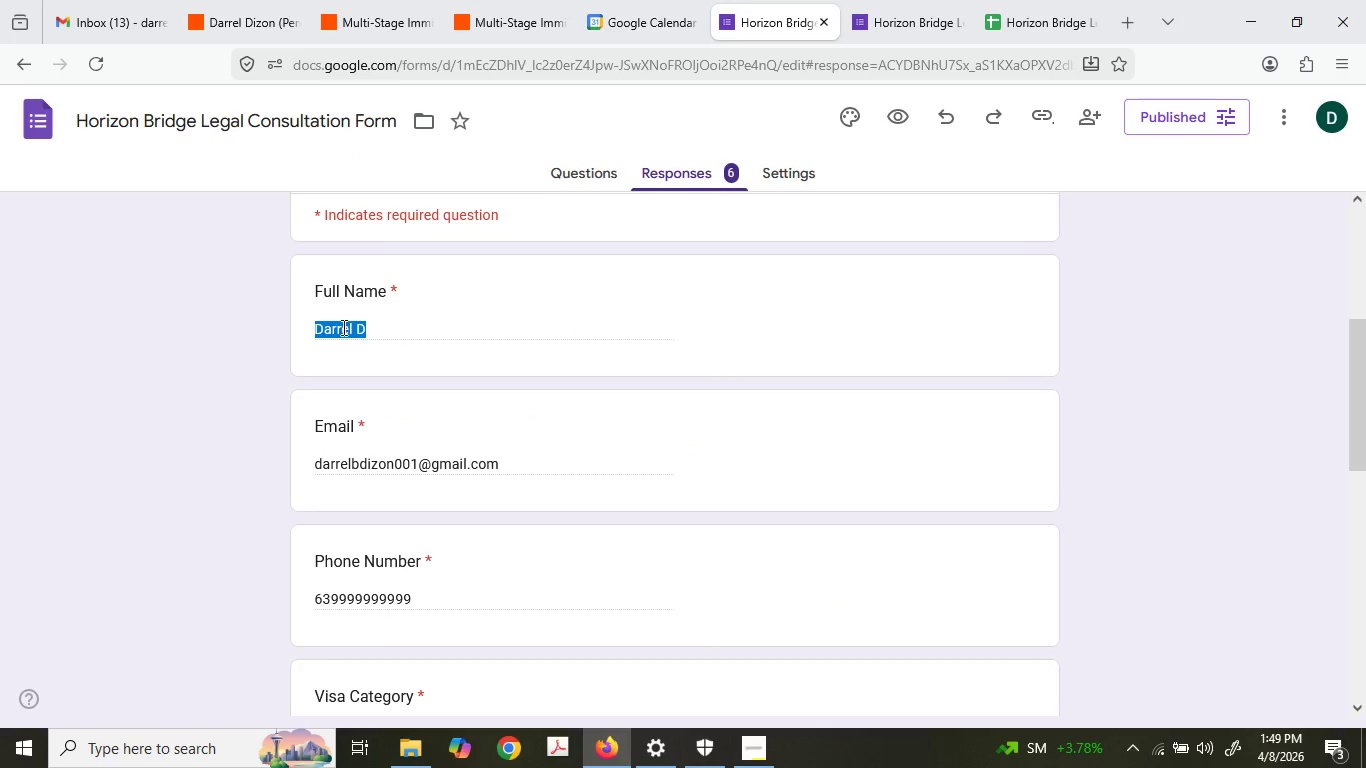 
key(Control+ControlLeft)
 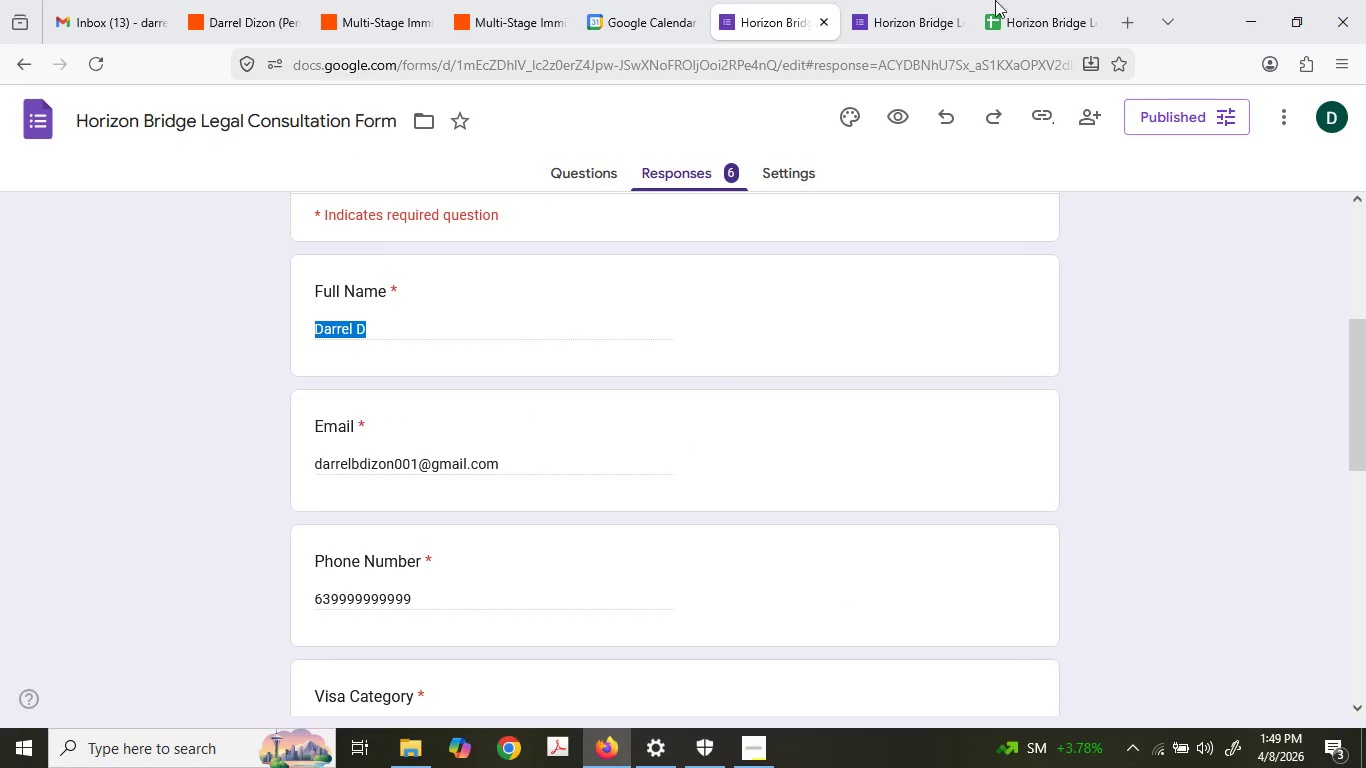 
key(Control+C)
 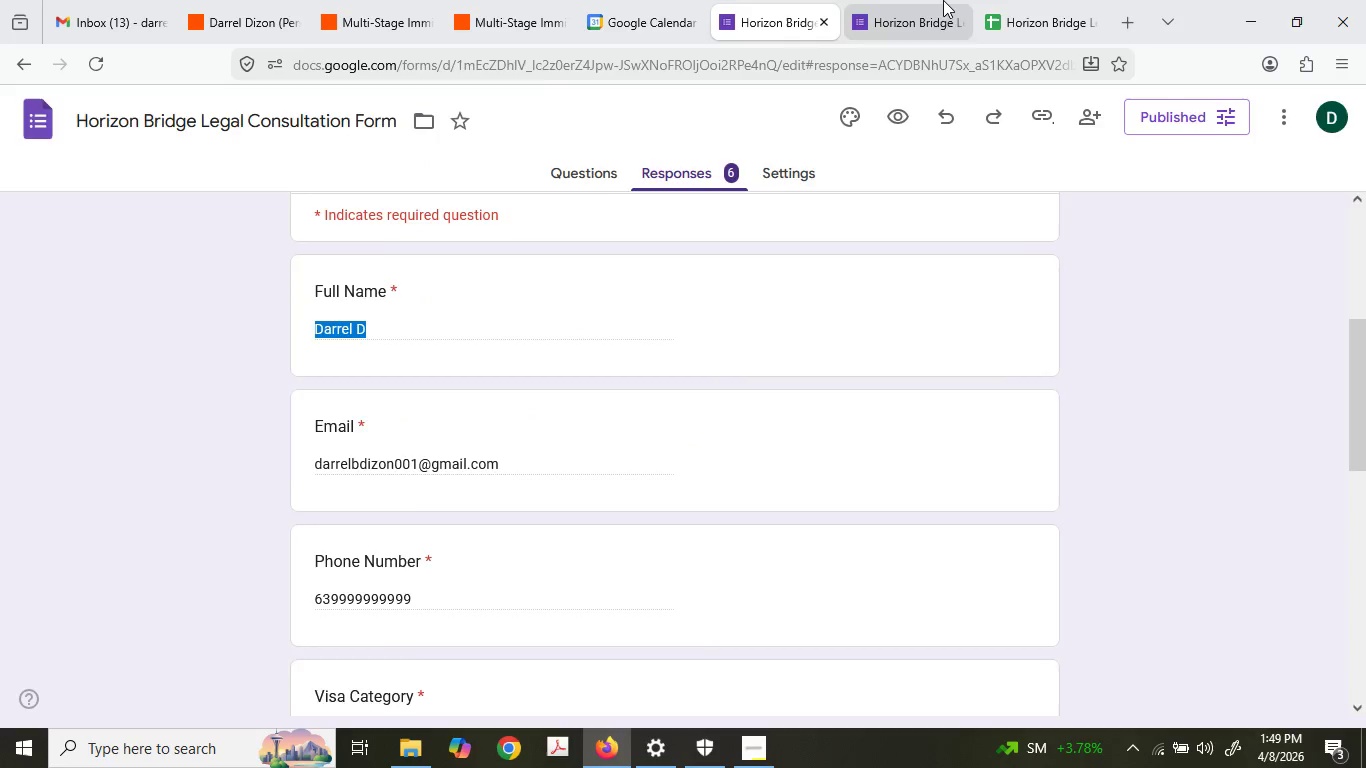 
left_click([934, 0])
 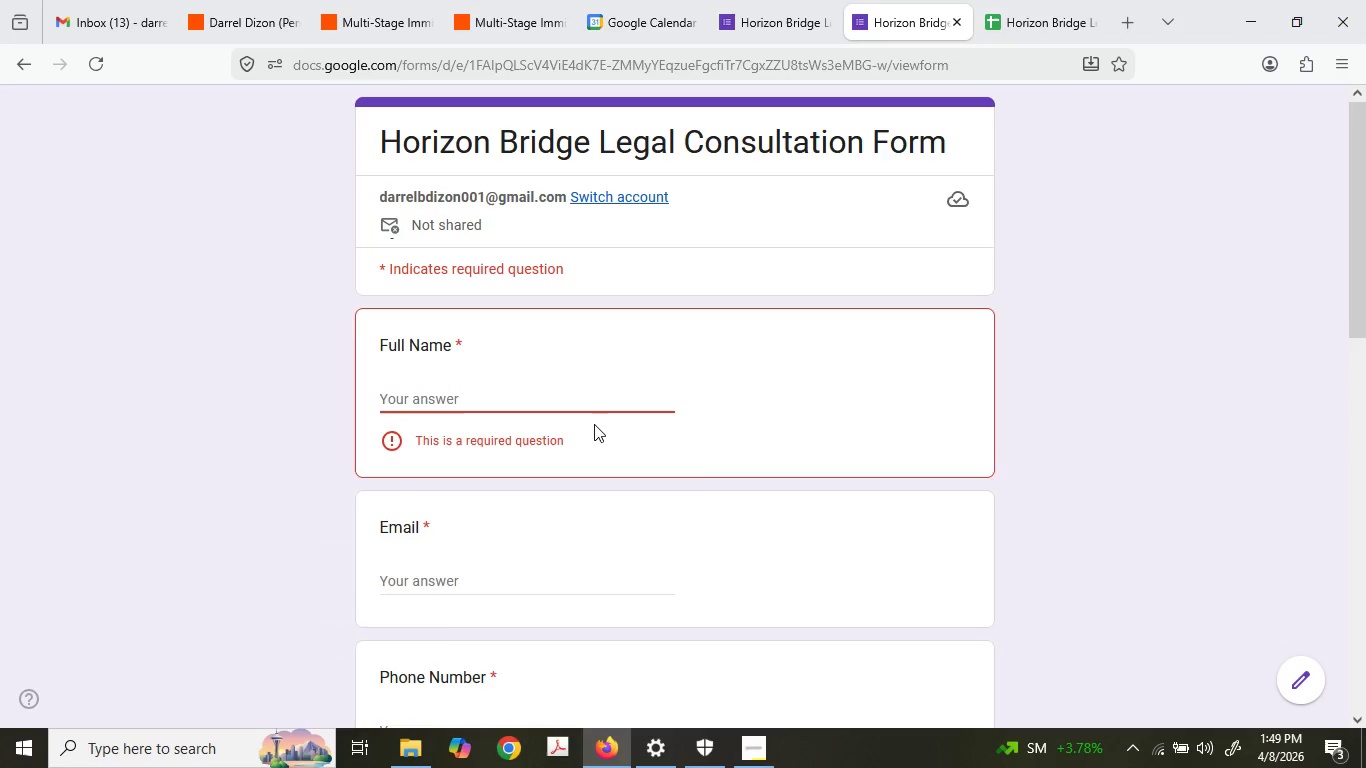 
key(Control+ControlLeft)
 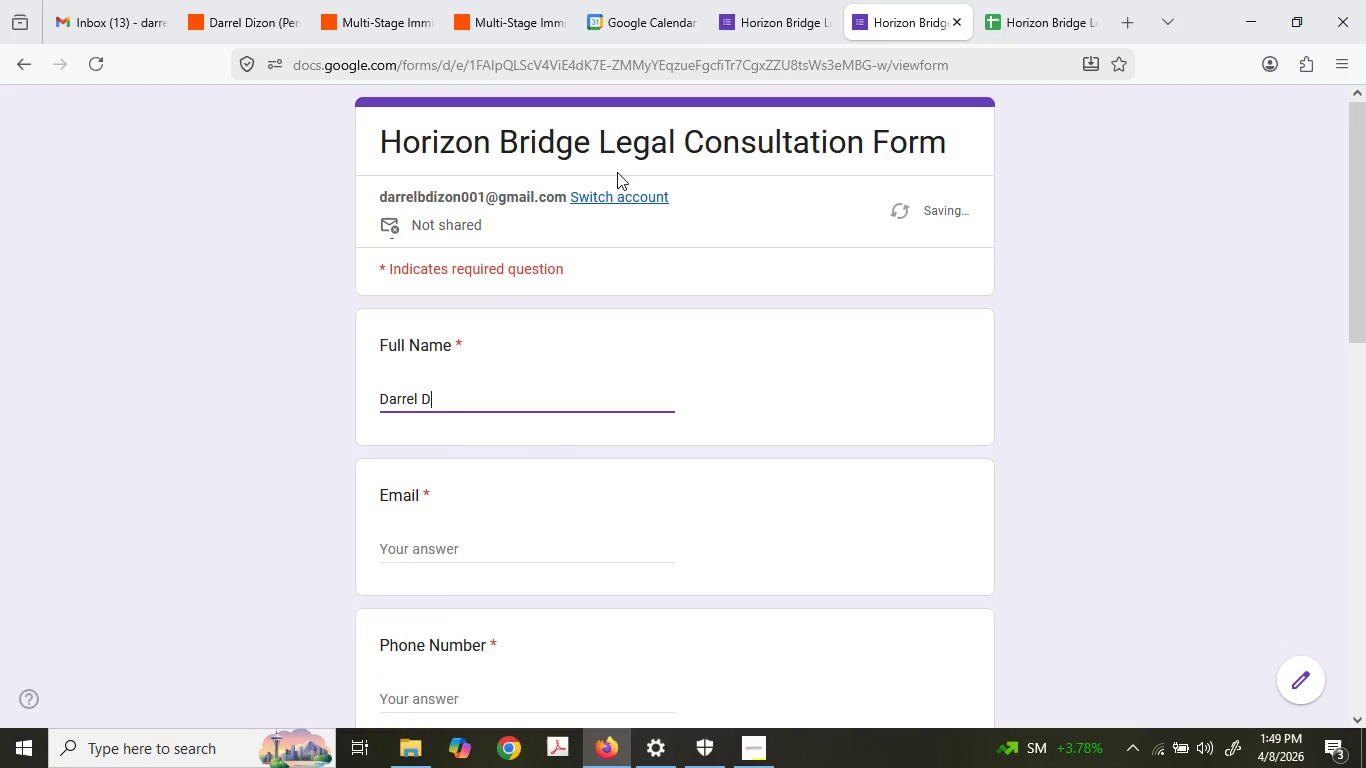 
key(Control+V)
 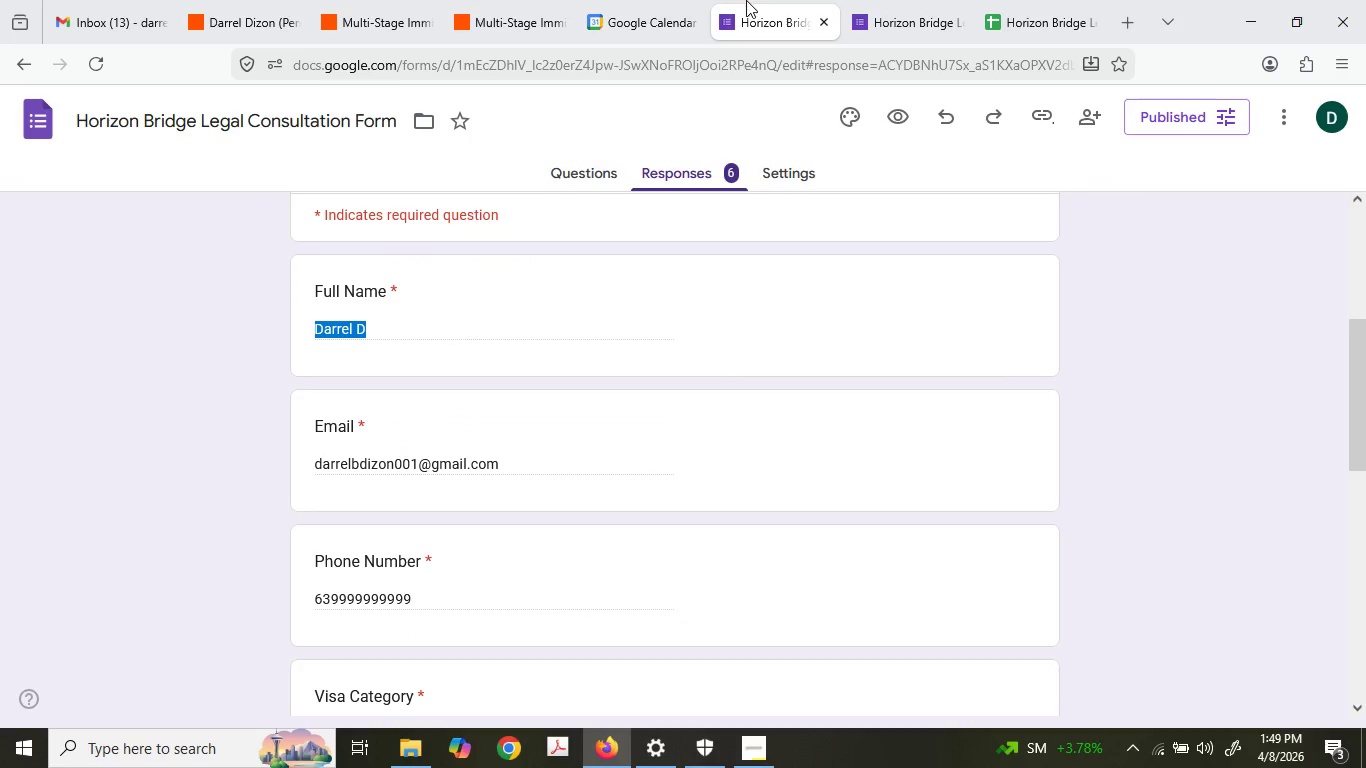 
double_click([674, 0])
 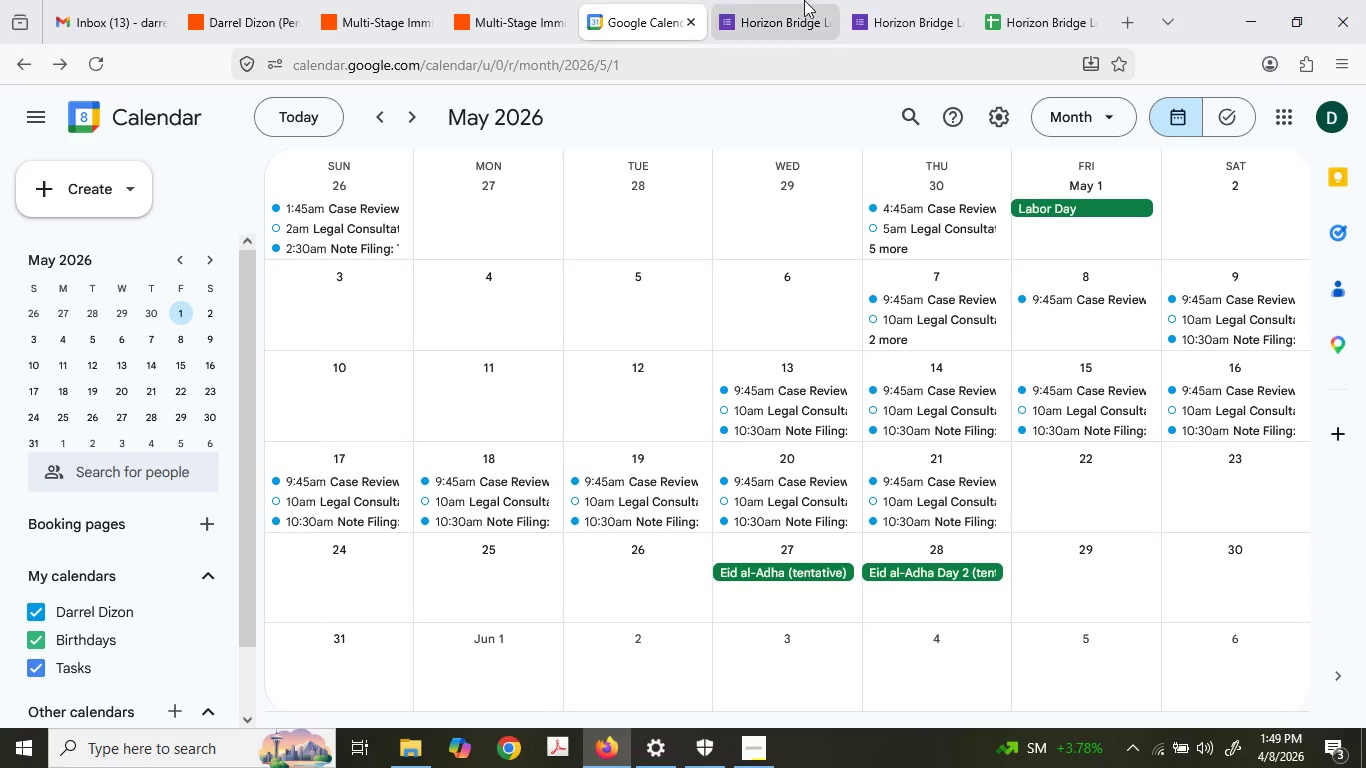 
left_click([804, 0])
 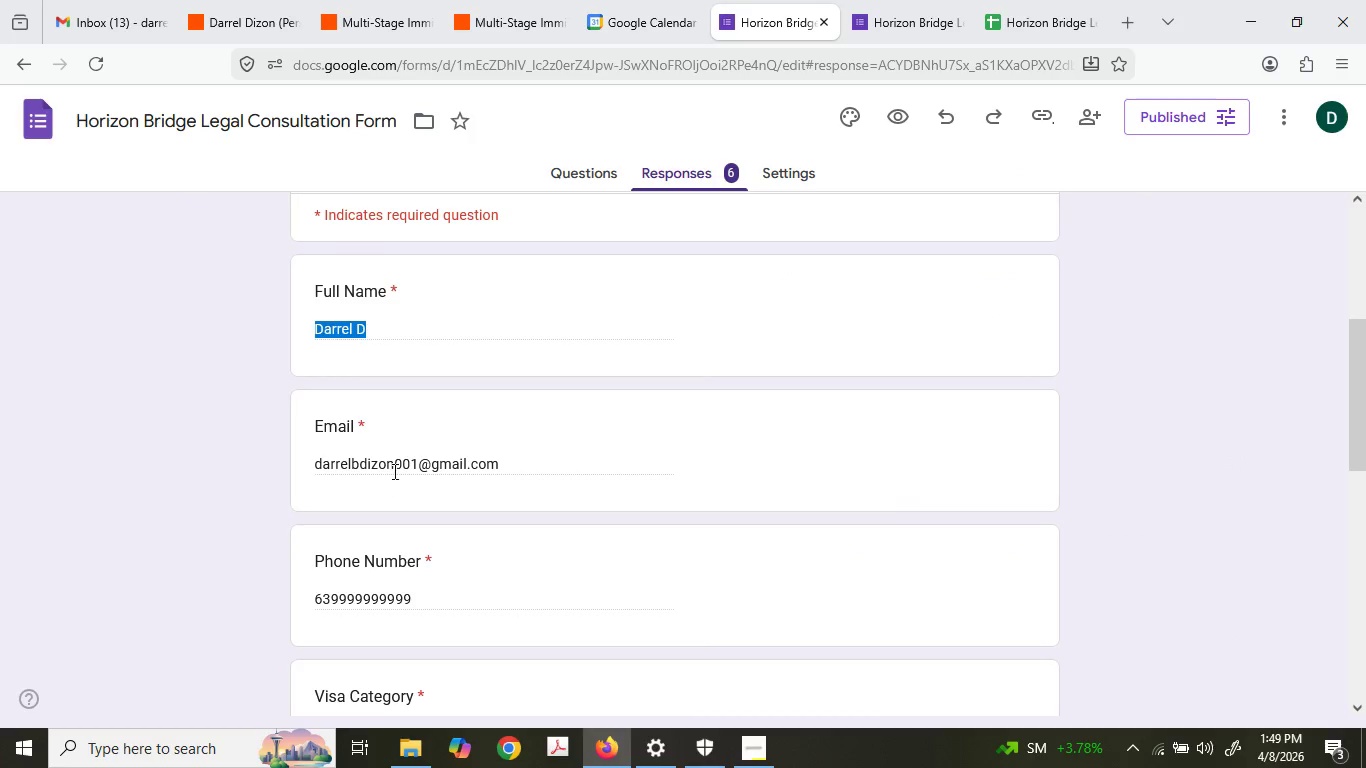 
double_click([393, 471])
 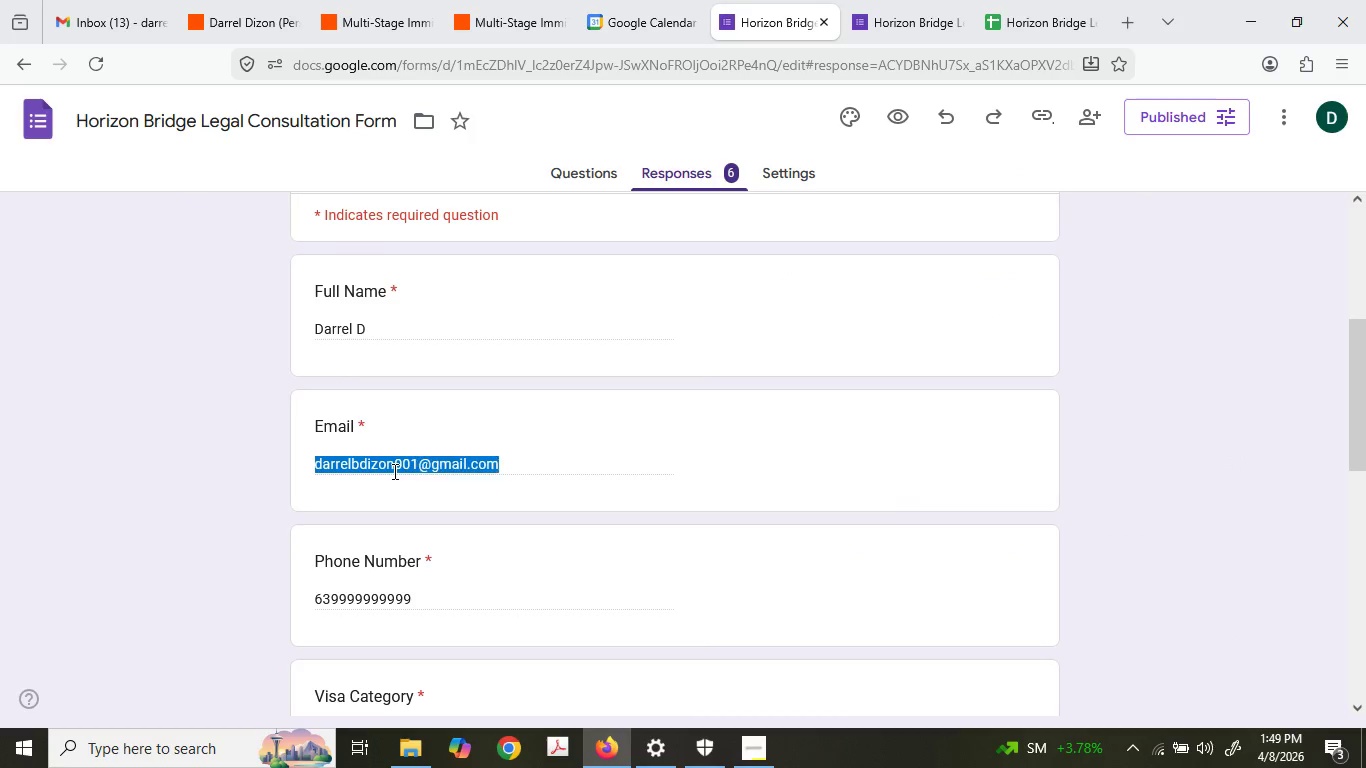 
triple_click([393, 471])
 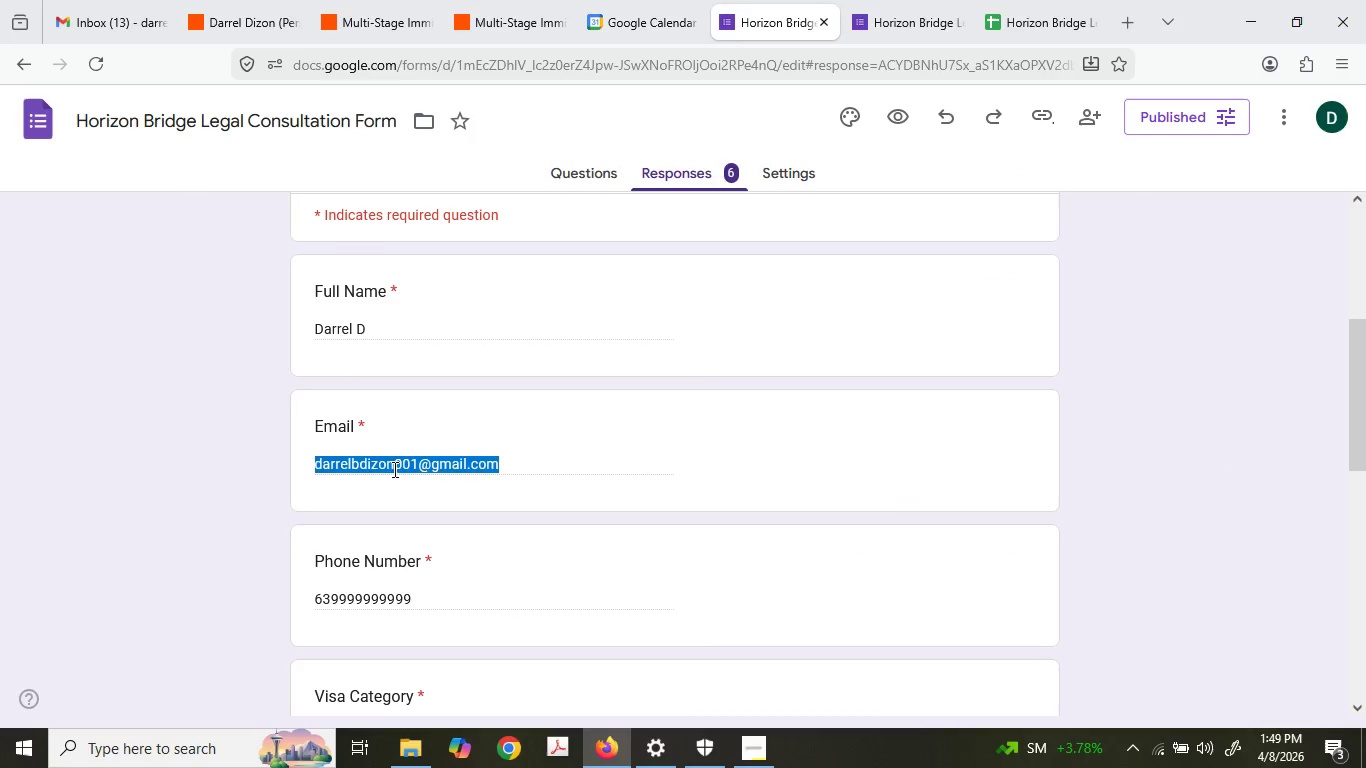 
key(Control+ControlLeft)
 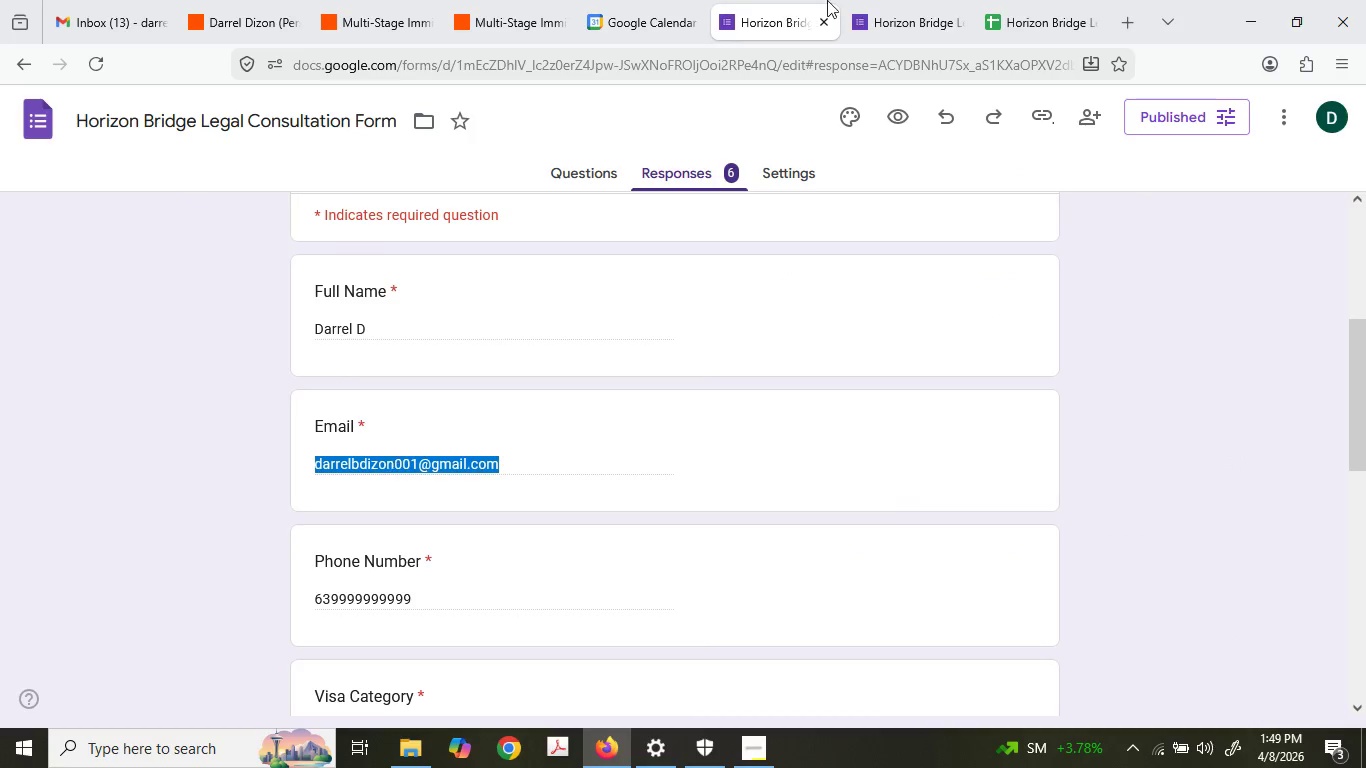 
key(Control+C)
 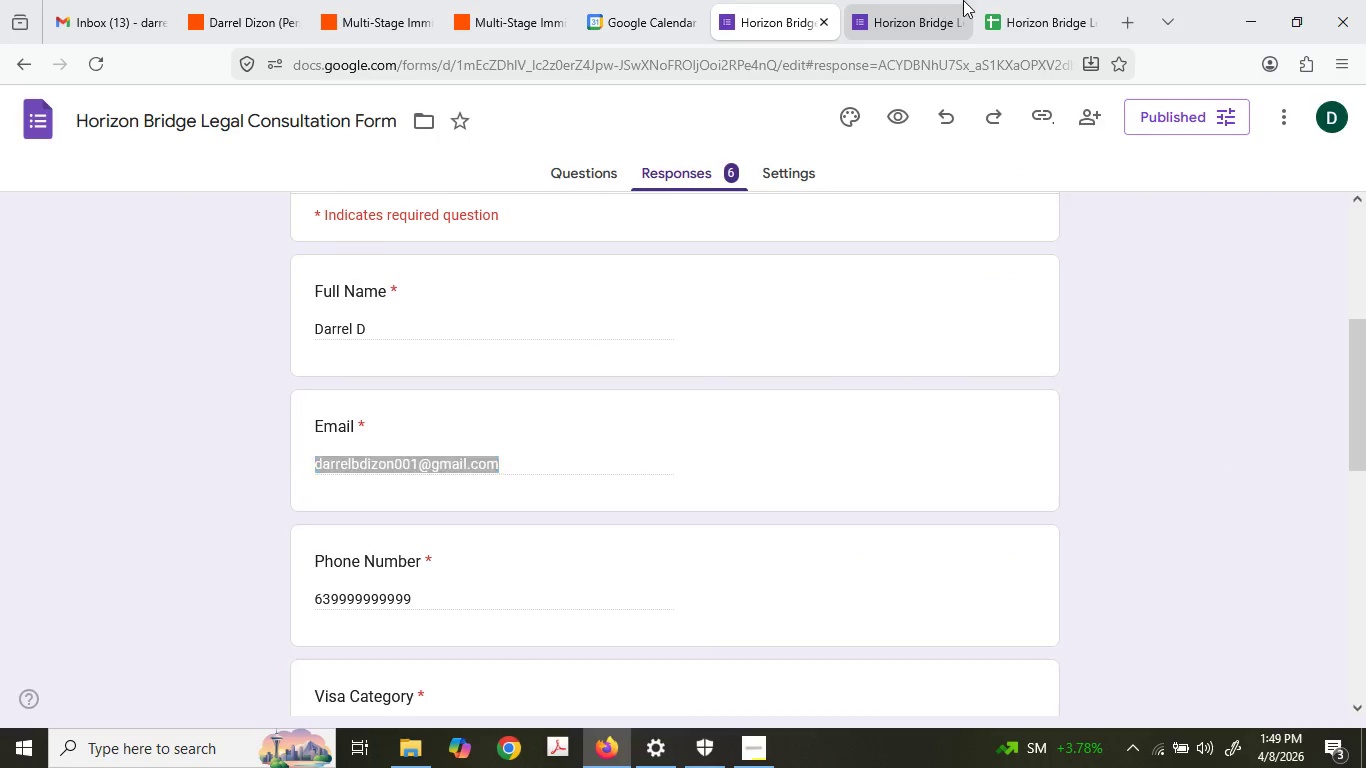 
triple_click([963, 0])
 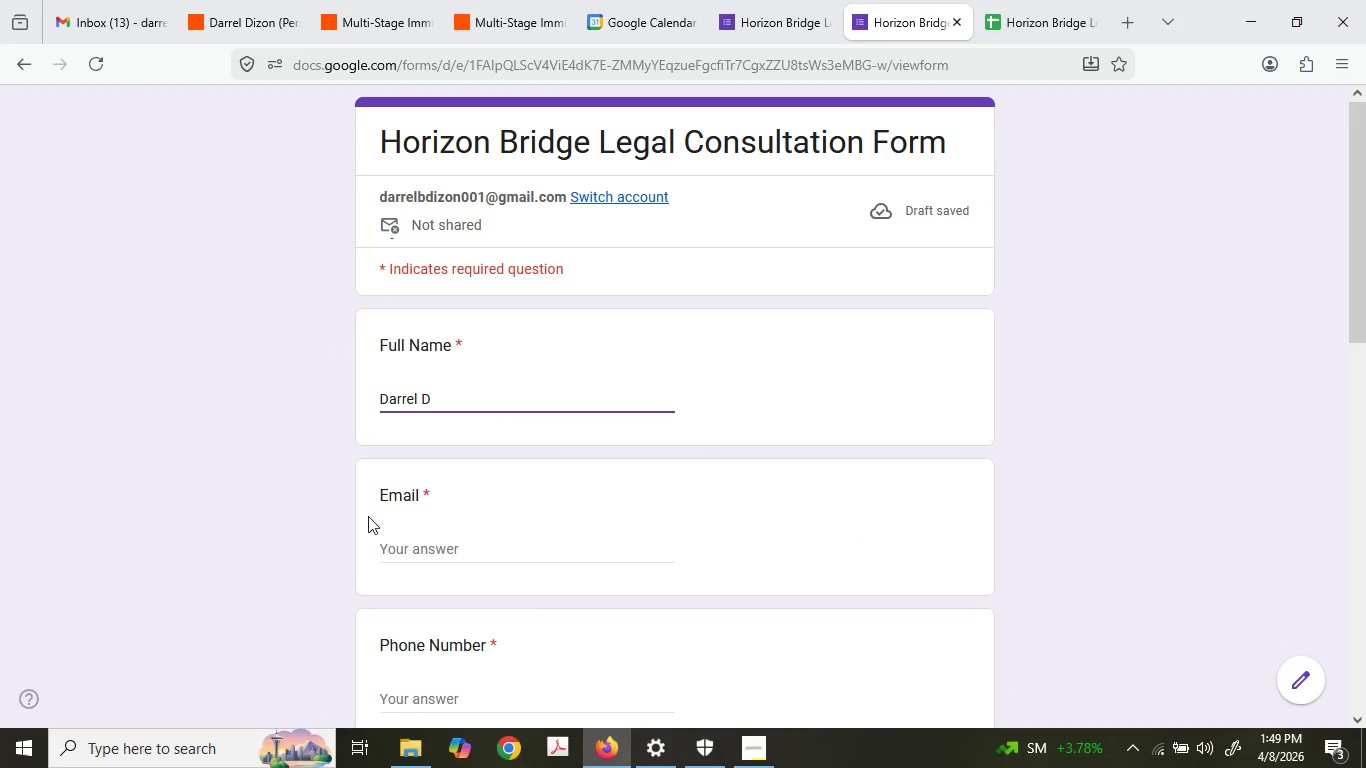 
left_click([399, 562])
 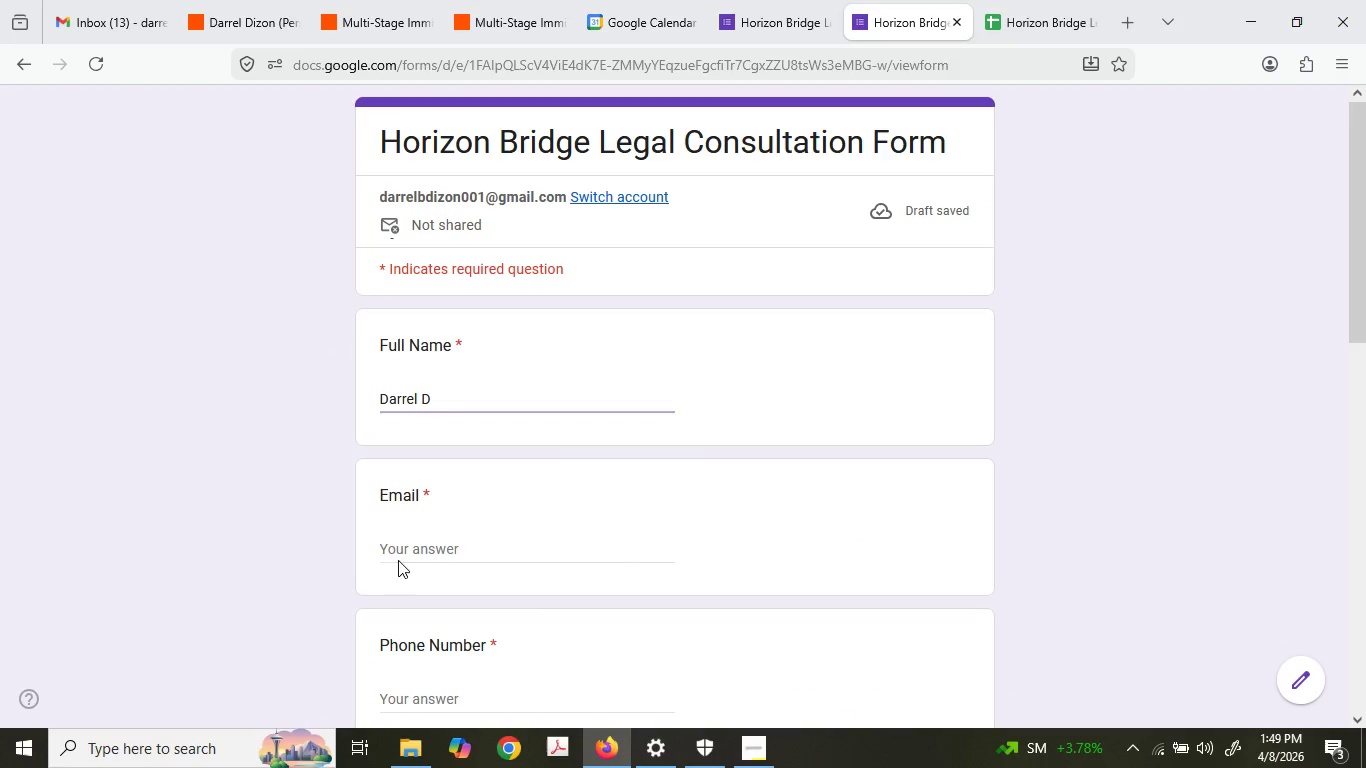 
key(Control+ControlLeft)
 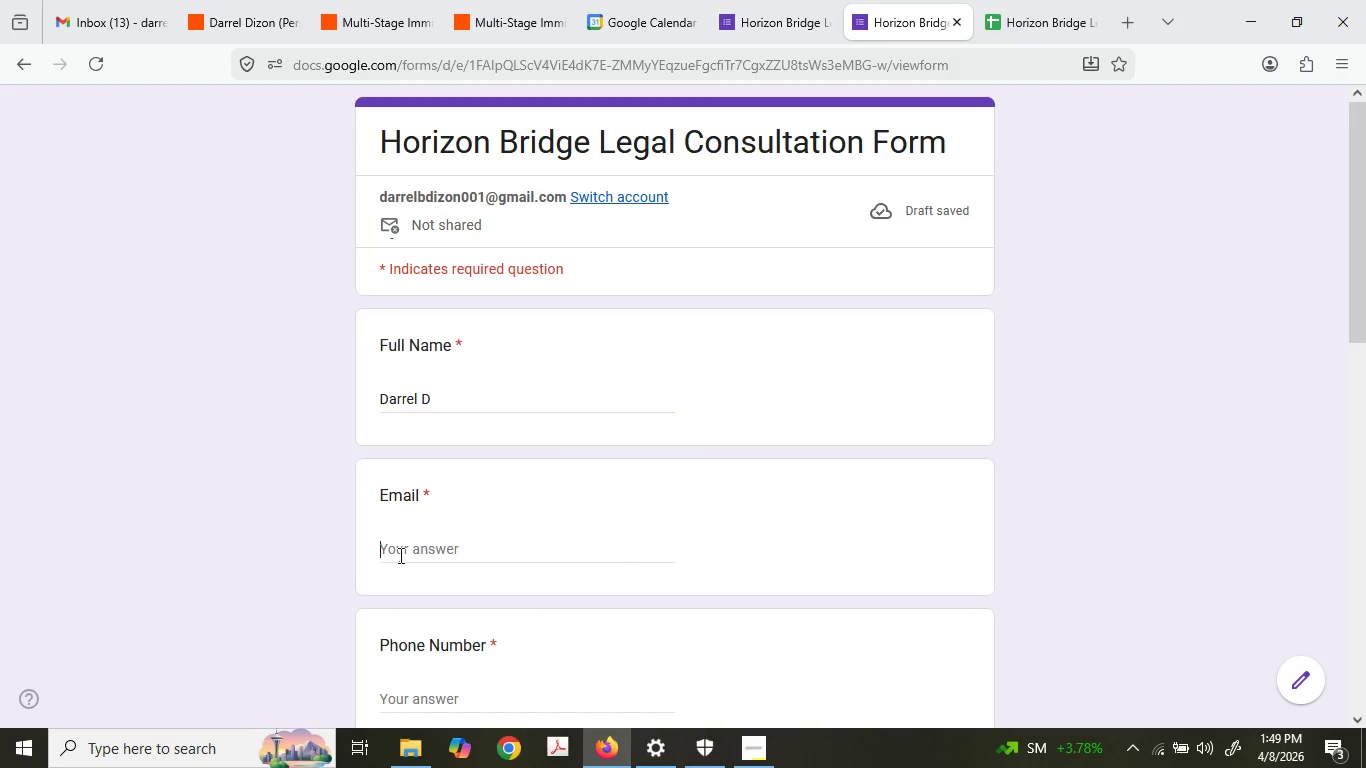 
double_click([399, 555])
 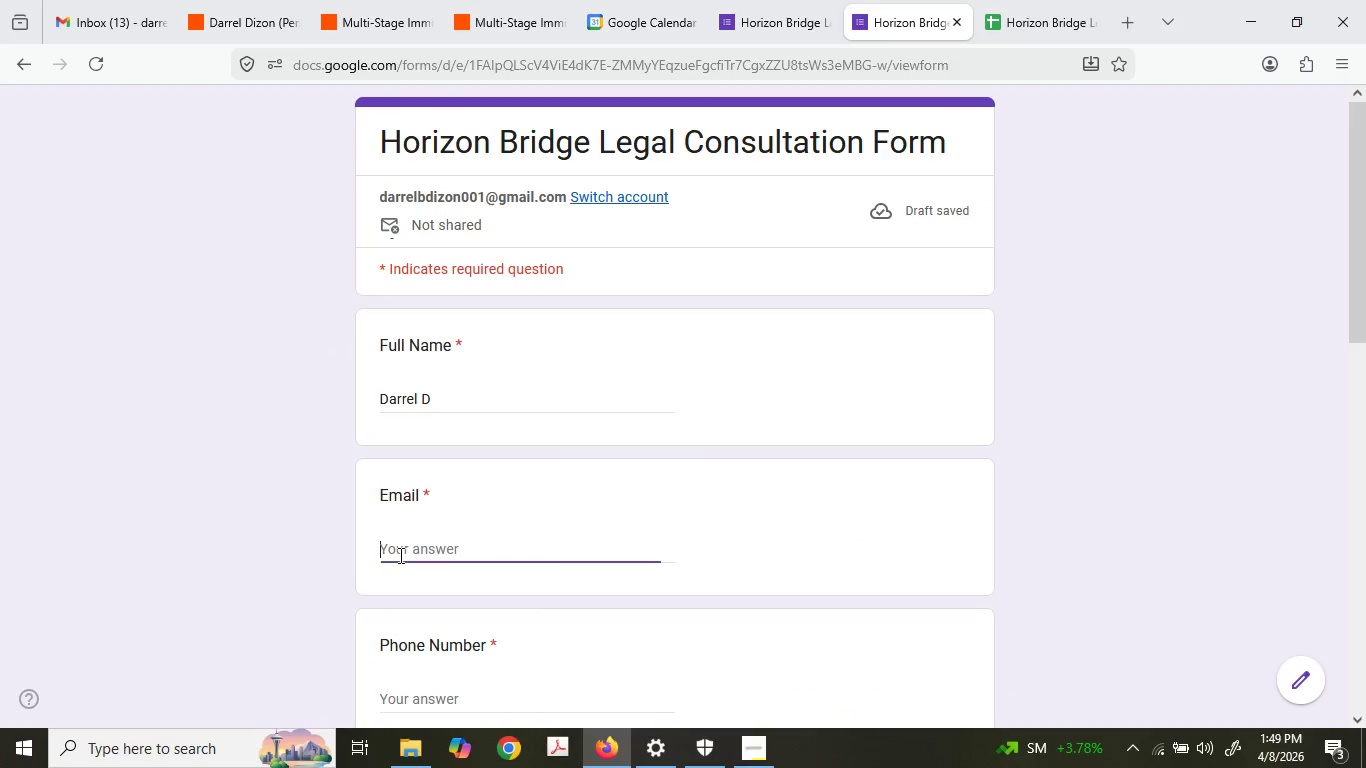 
key(Control+ControlLeft)
 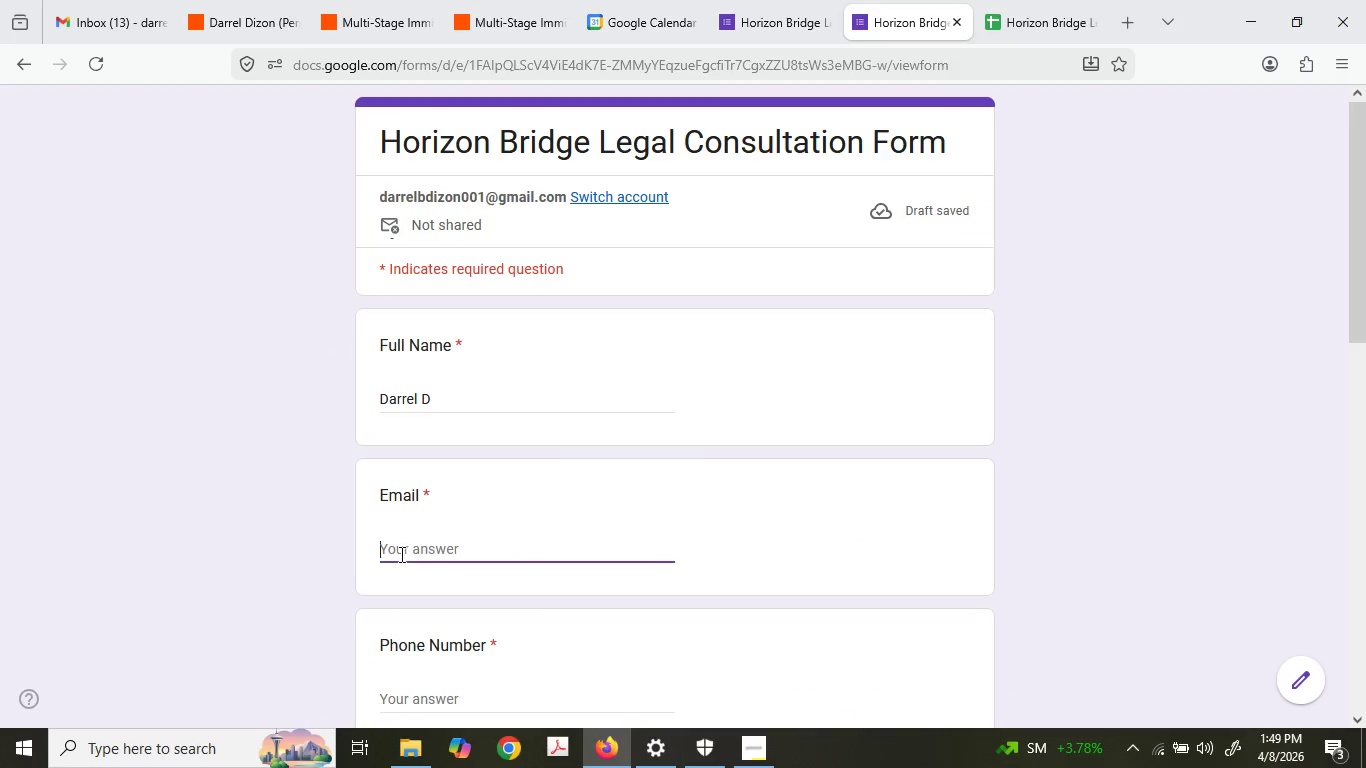 
key(Control+V)
 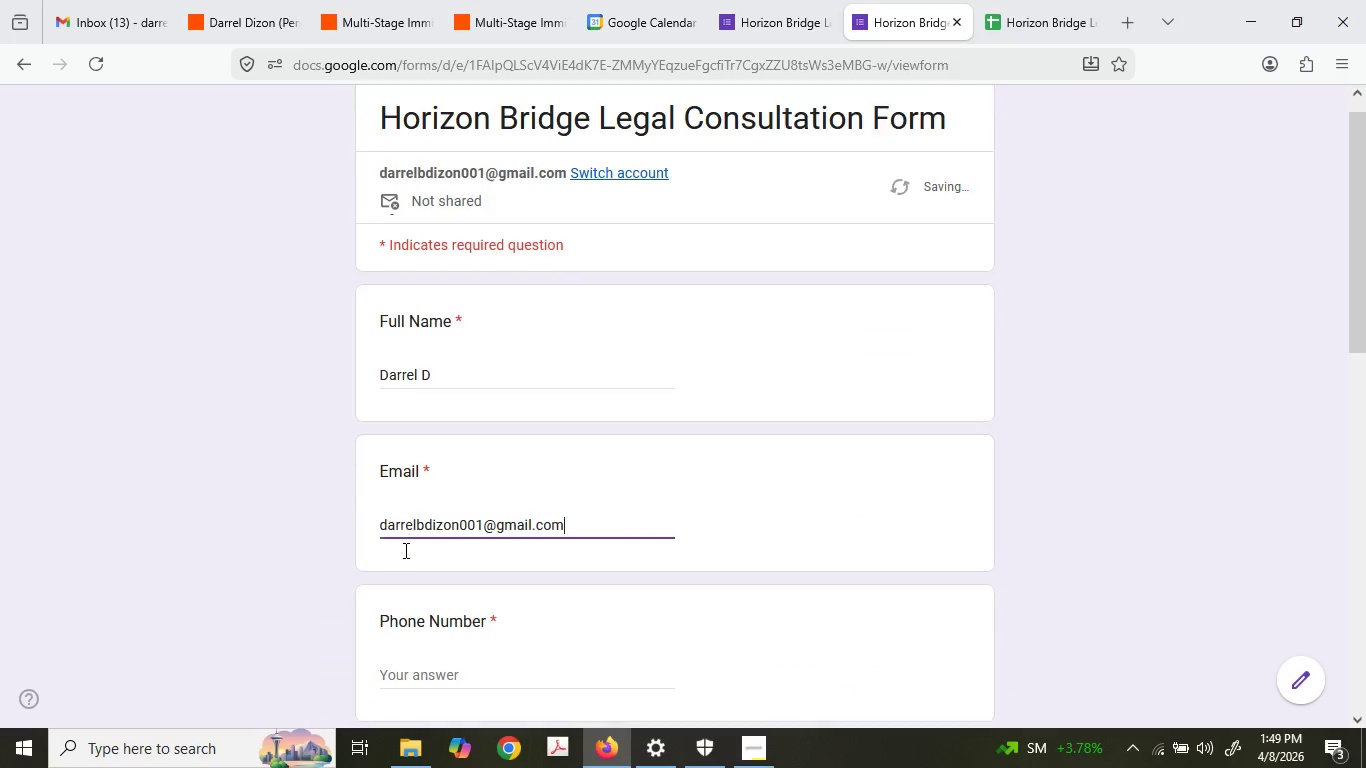 
scroll: coordinate [404, 550], scroll_direction: down, amount: 3.0
 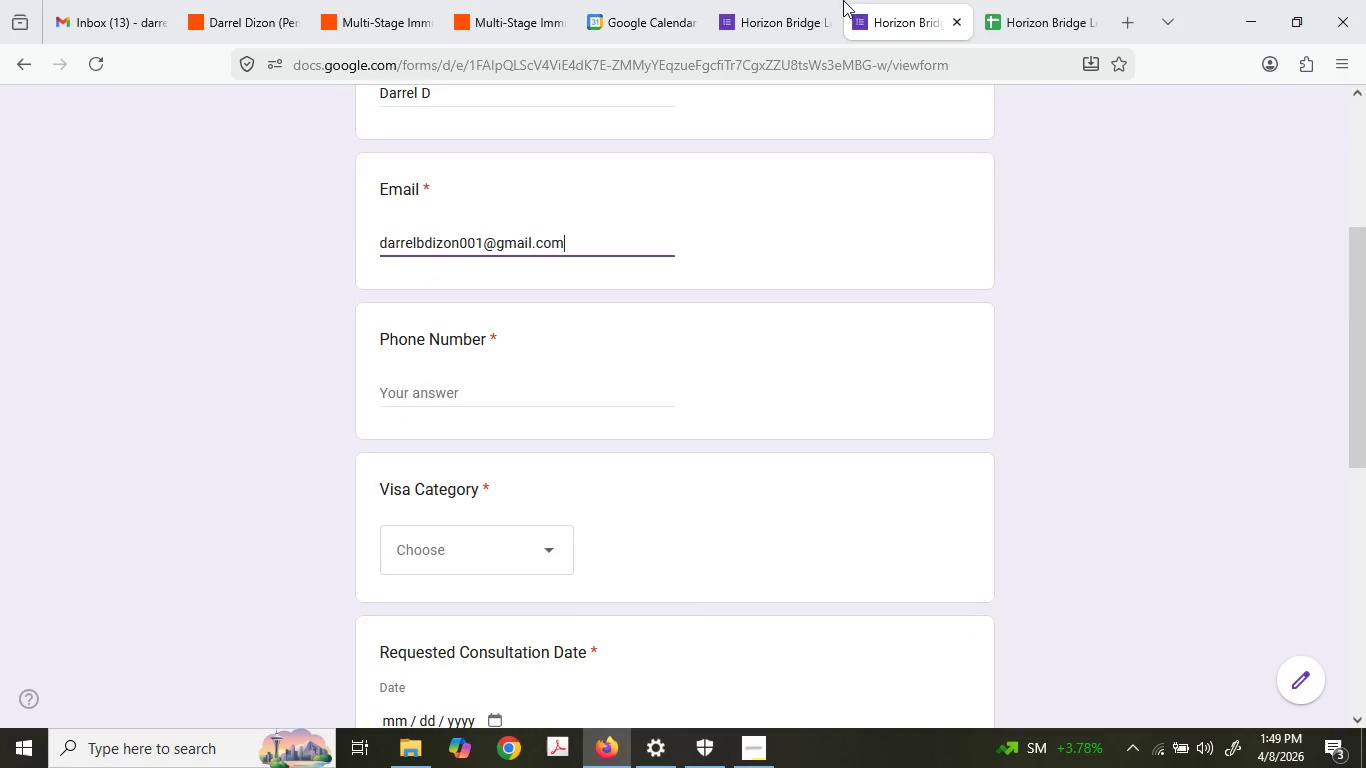 
left_click([818, 0])
 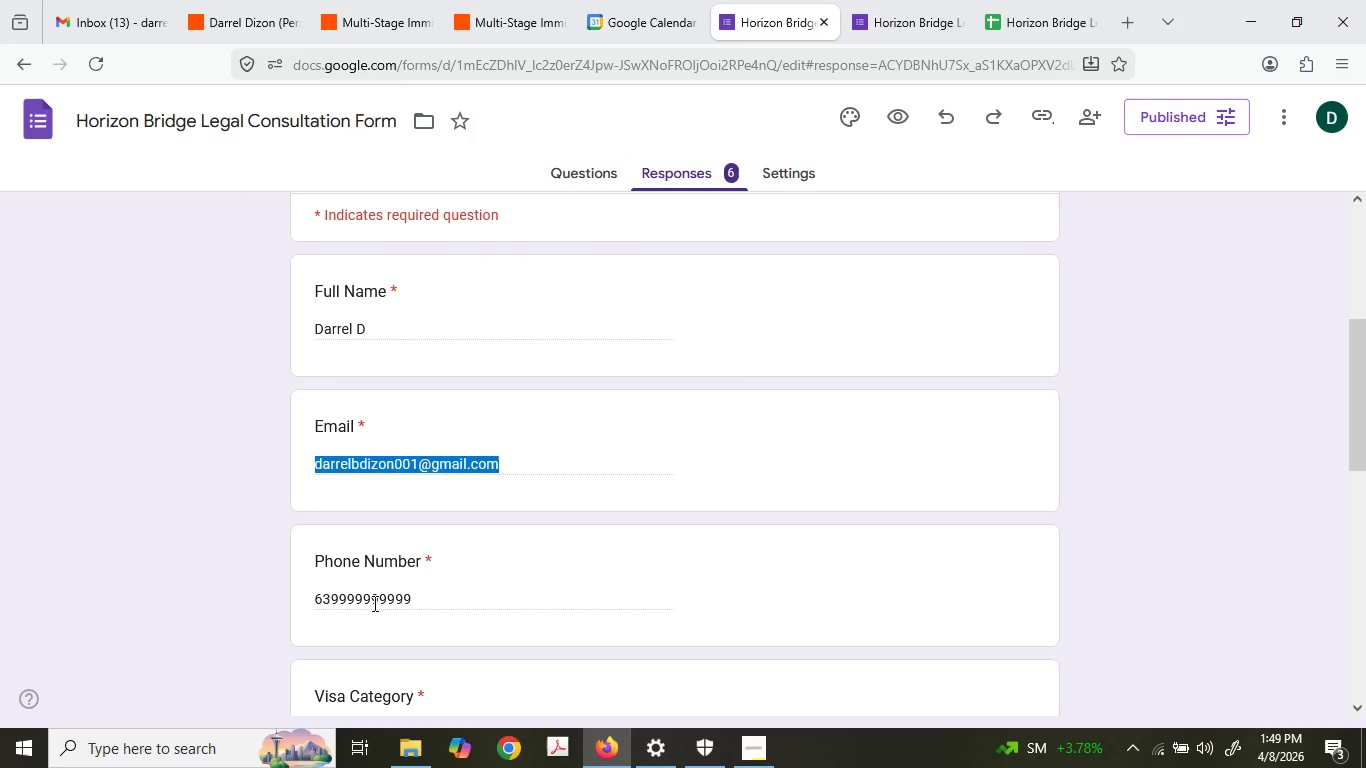 
double_click([373, 603])
 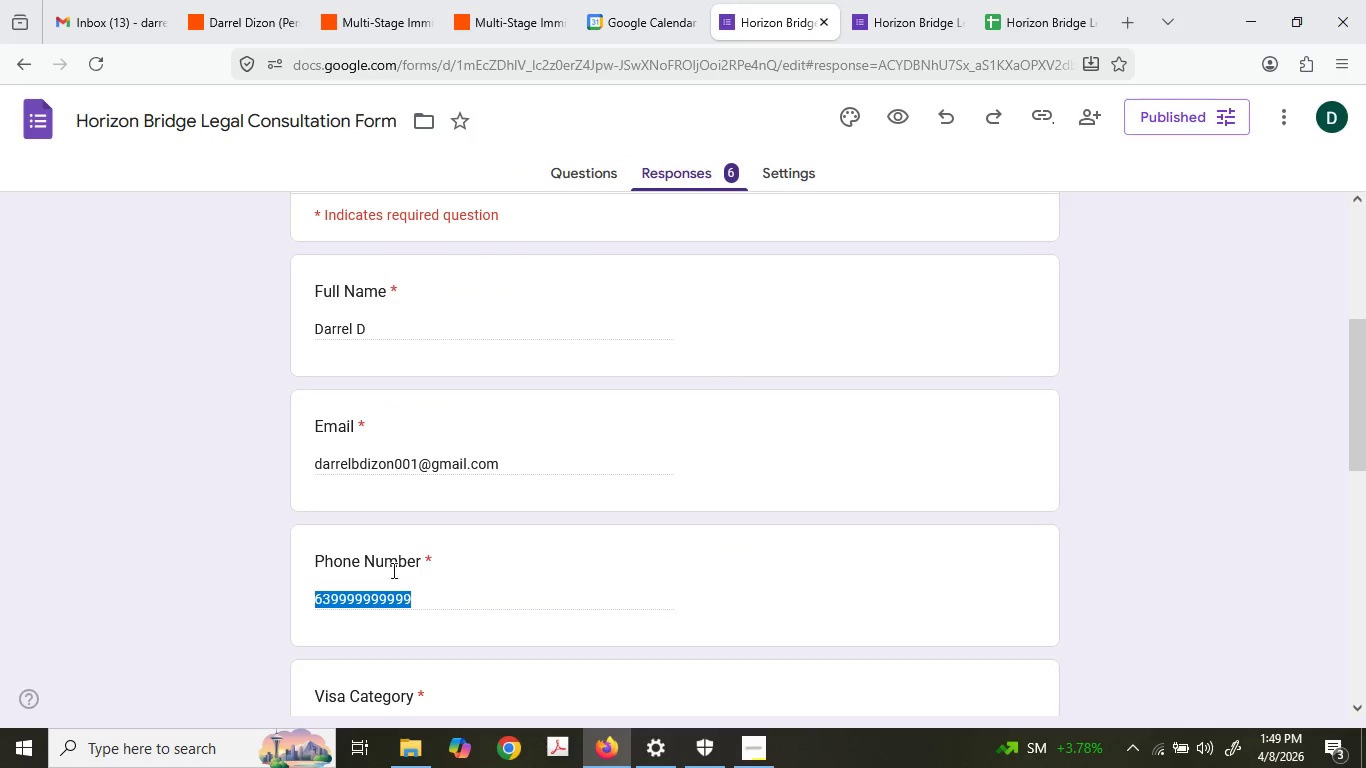 
key(Control+ControlLeft)
 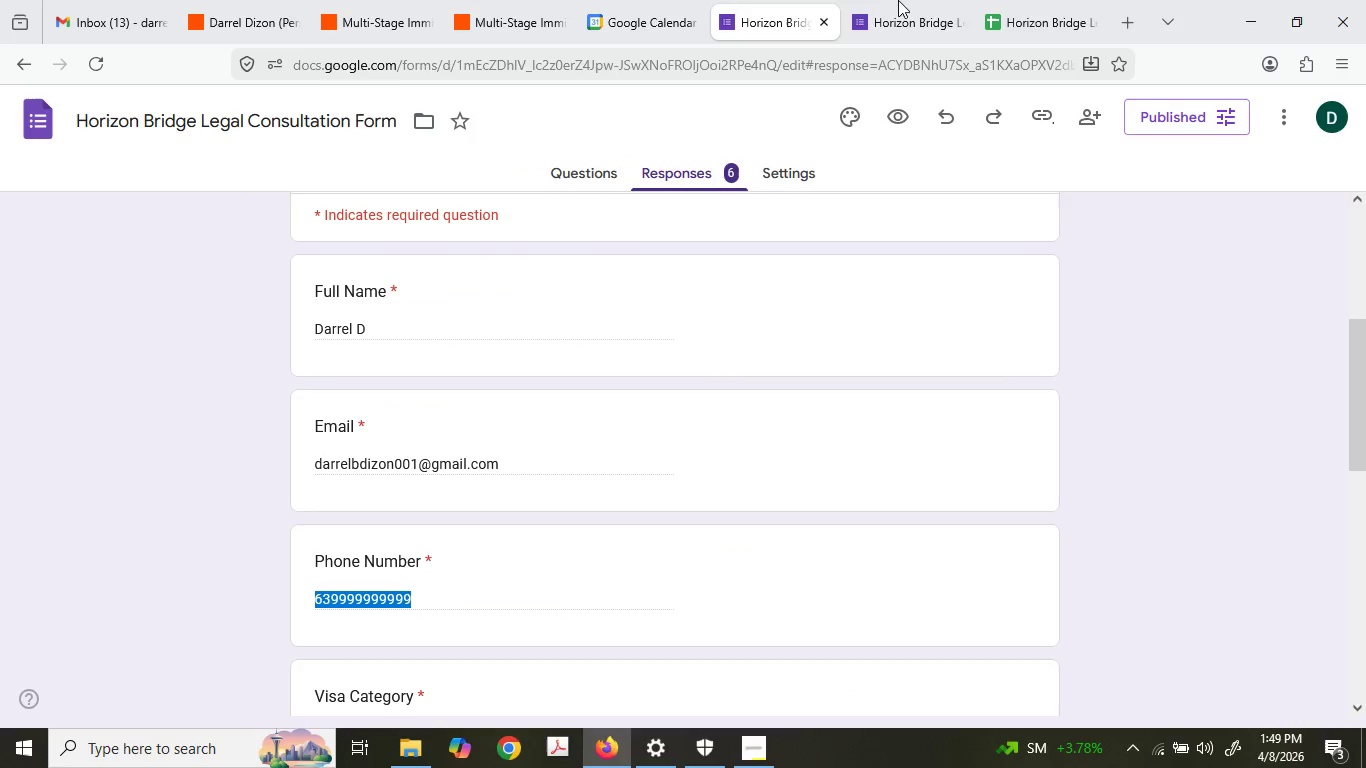 
key(Control+C)
 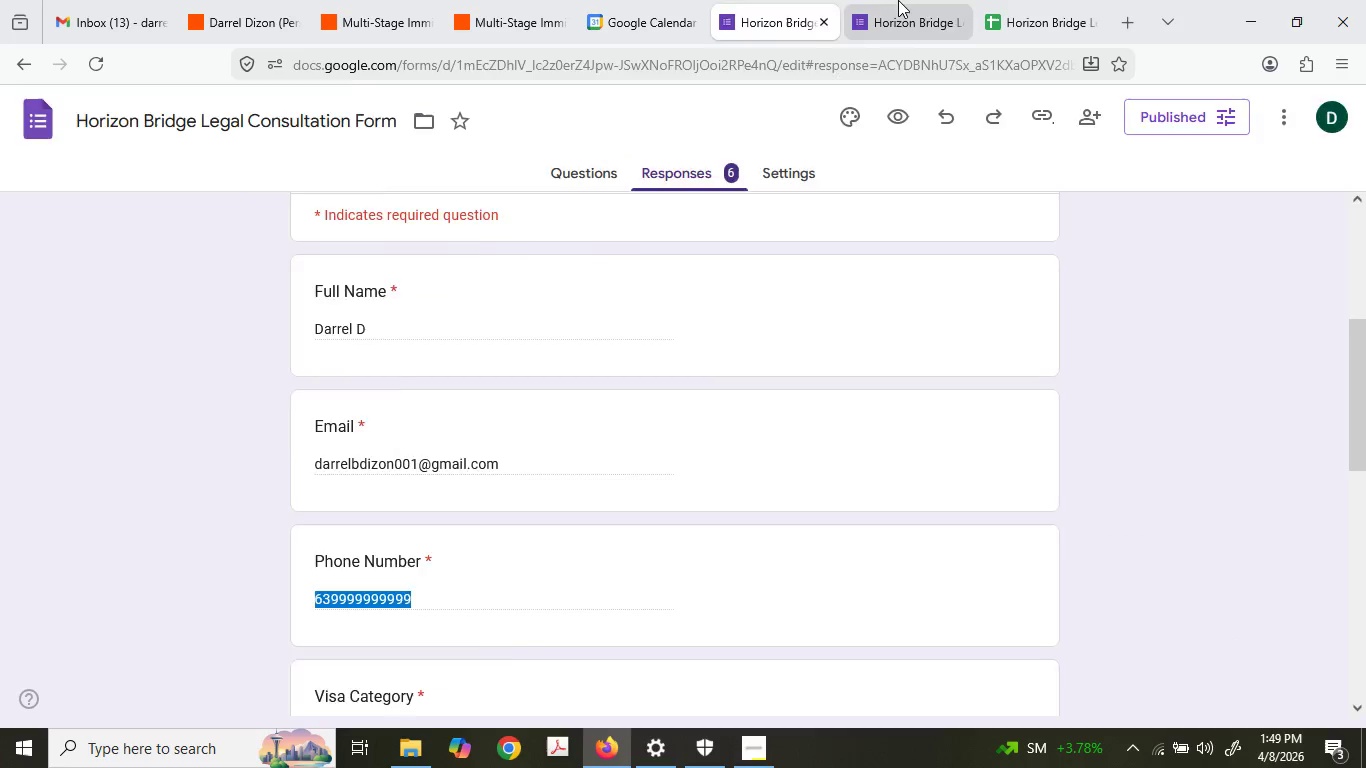 
left_click([898, 0])
 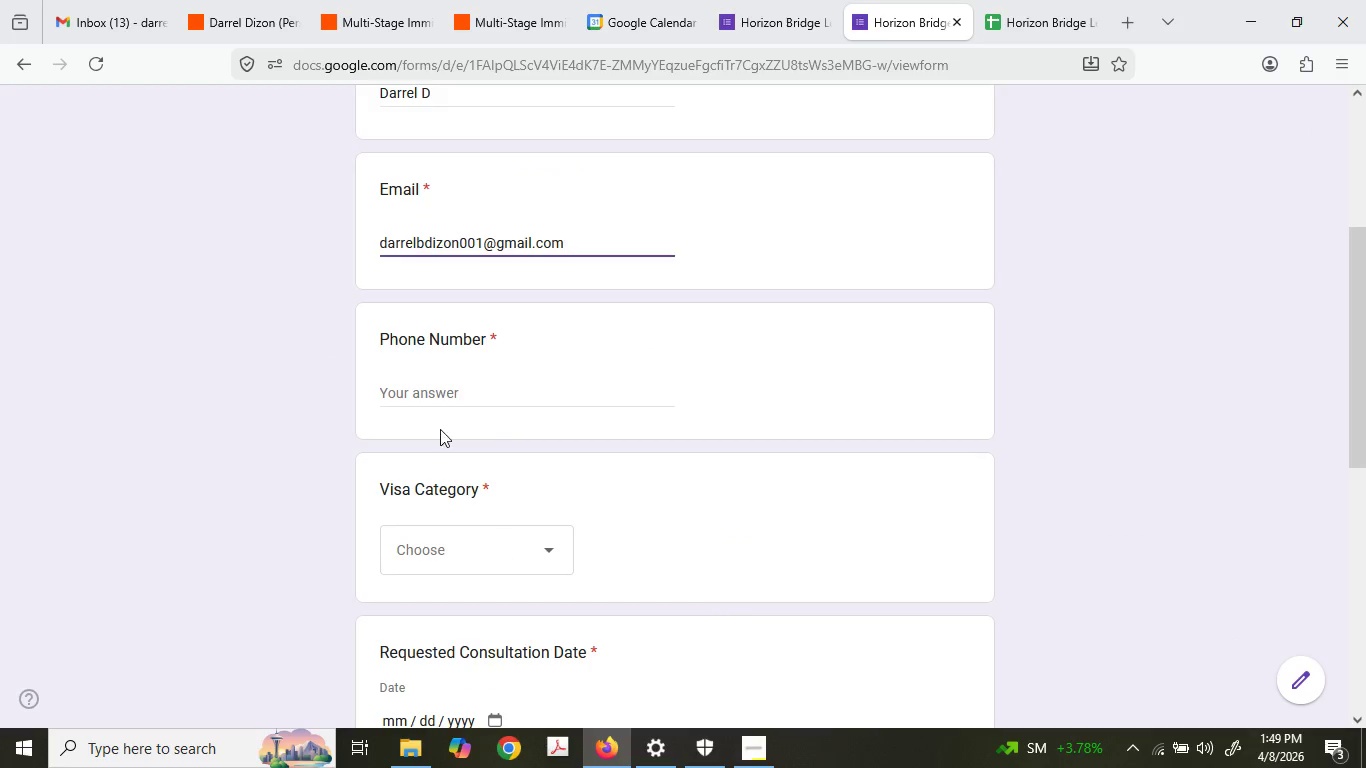 
left_click([405, 388])
 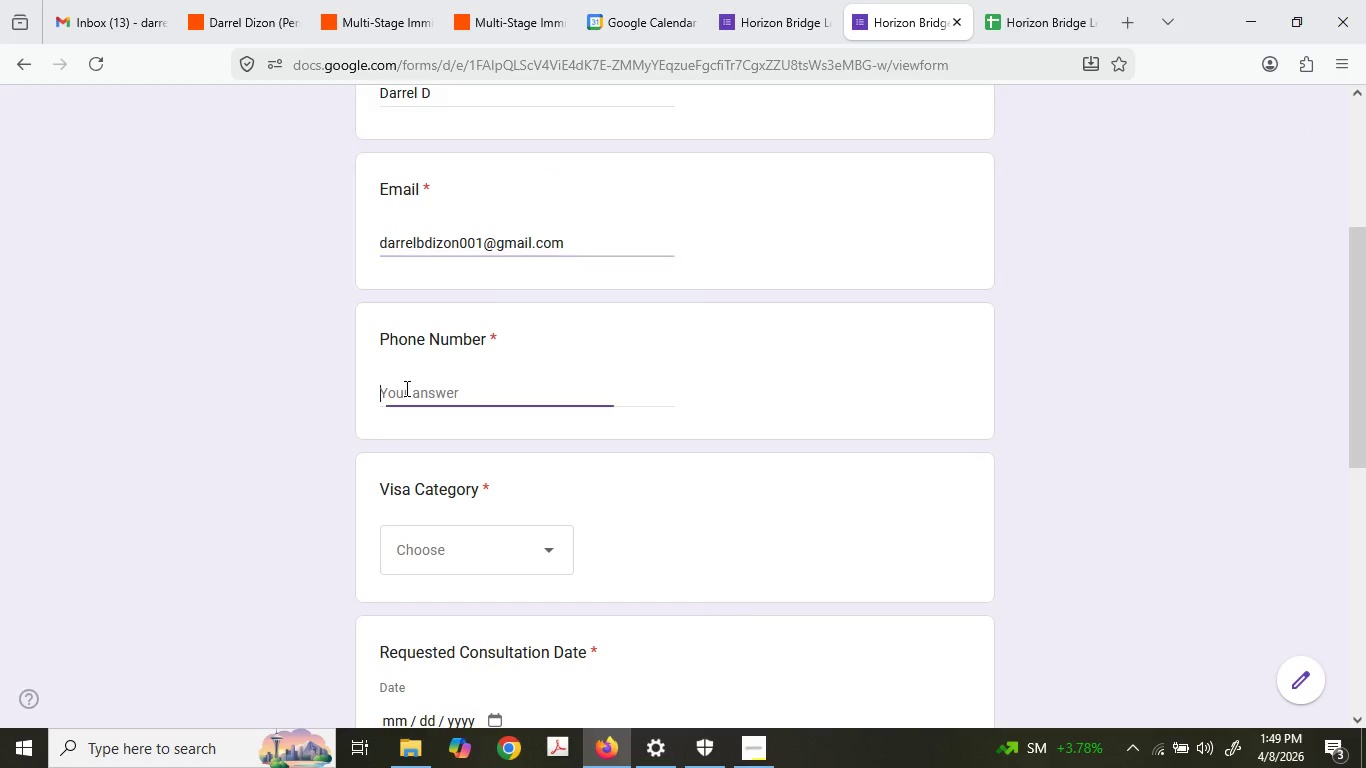 
key(Control+ControlLeft)
 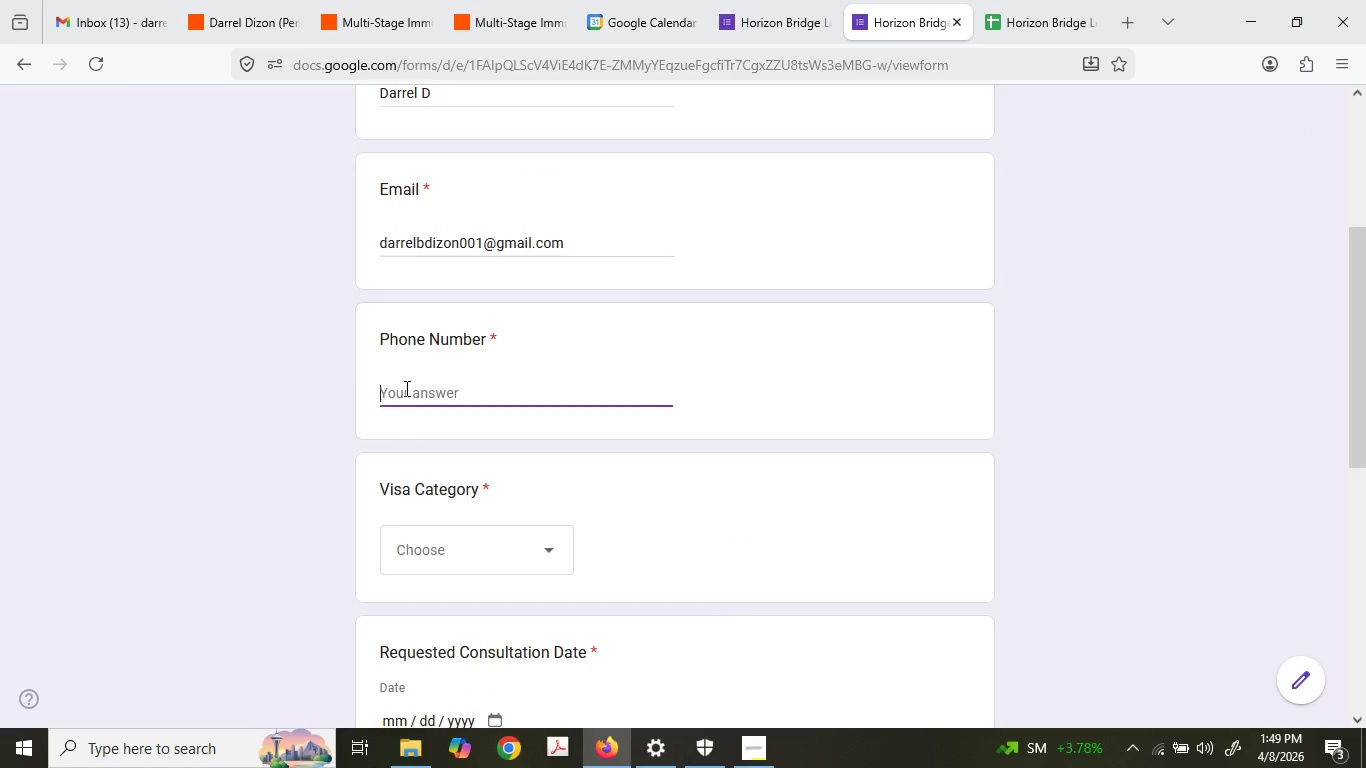 
key(Control+V)
 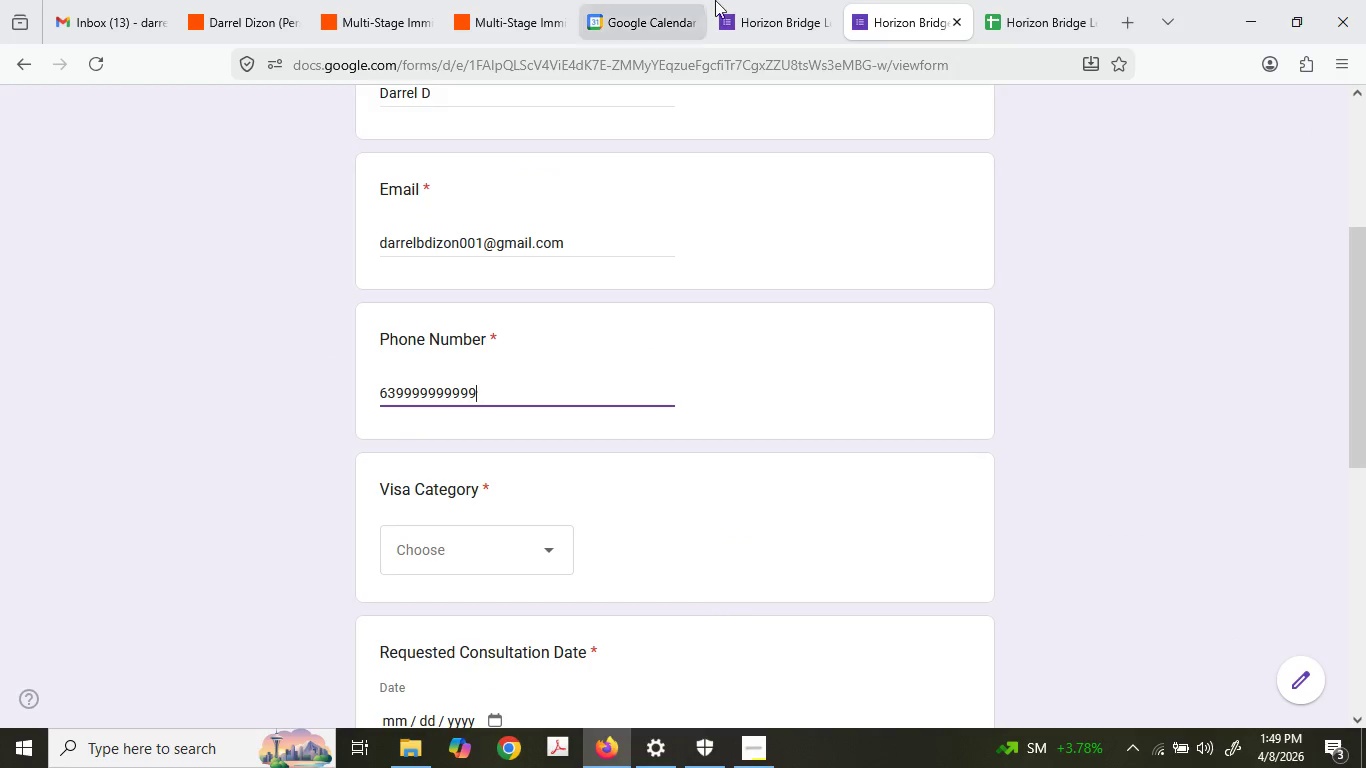 
left_click([760, 0])
 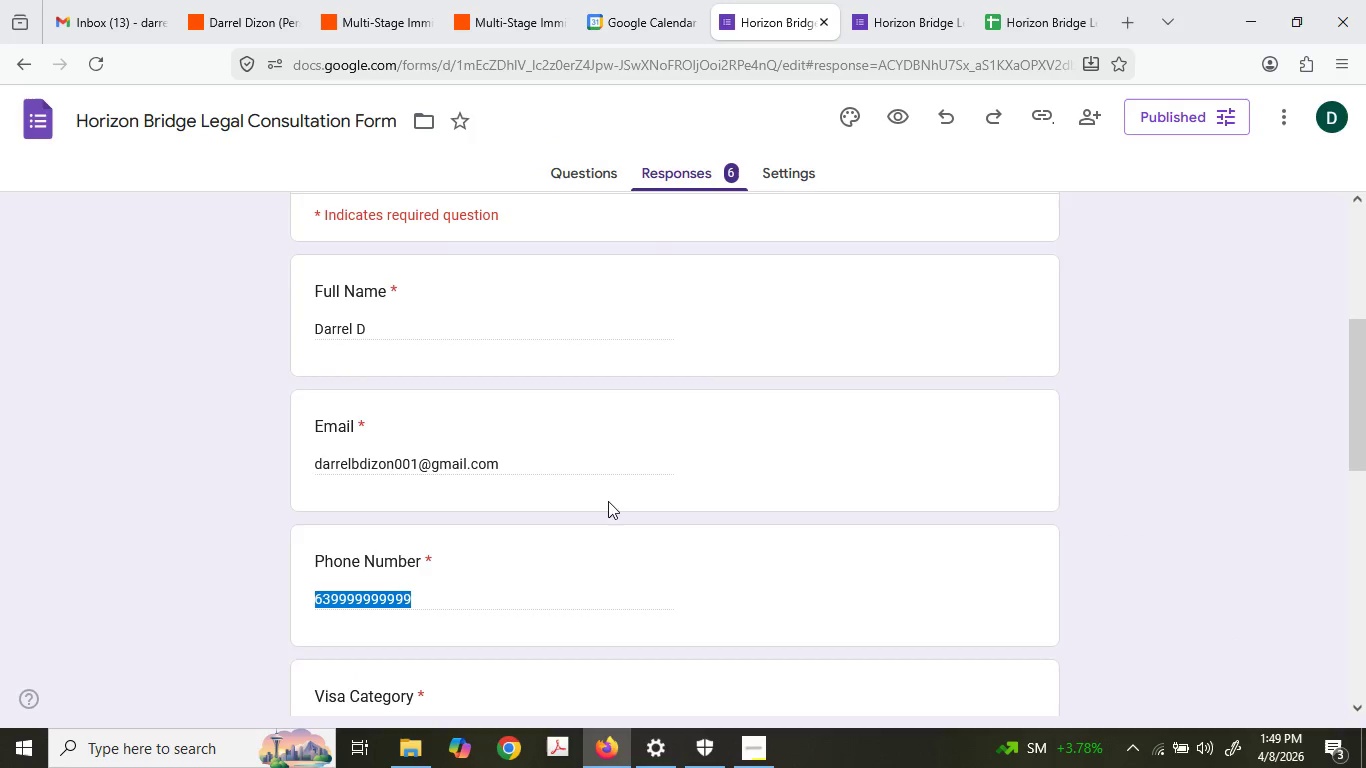 
scroll: coordinate [565, 585], scroll_direction: down, amount: 3.0
 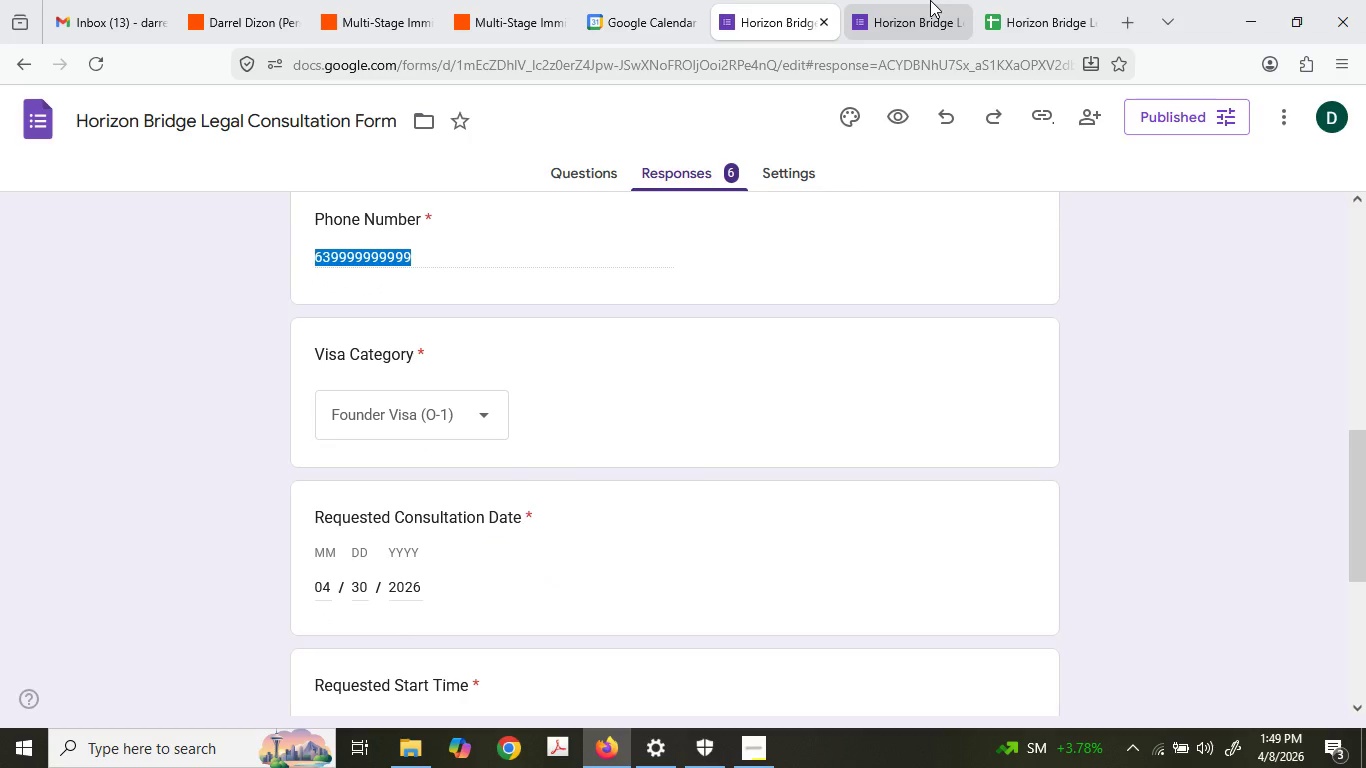 
left_click([930, 0])
 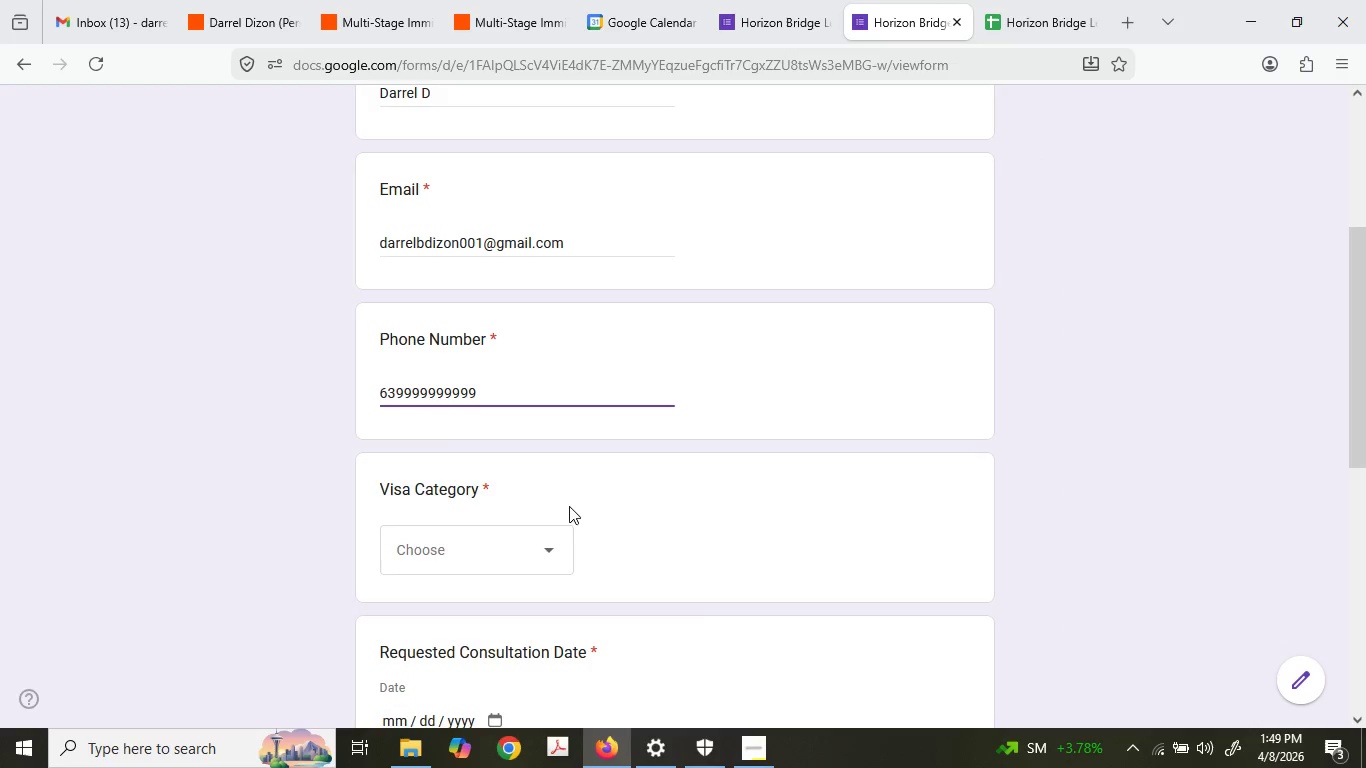 
scroll: coordinate [574, 519], scroll_direction: down, amount: 2.0
 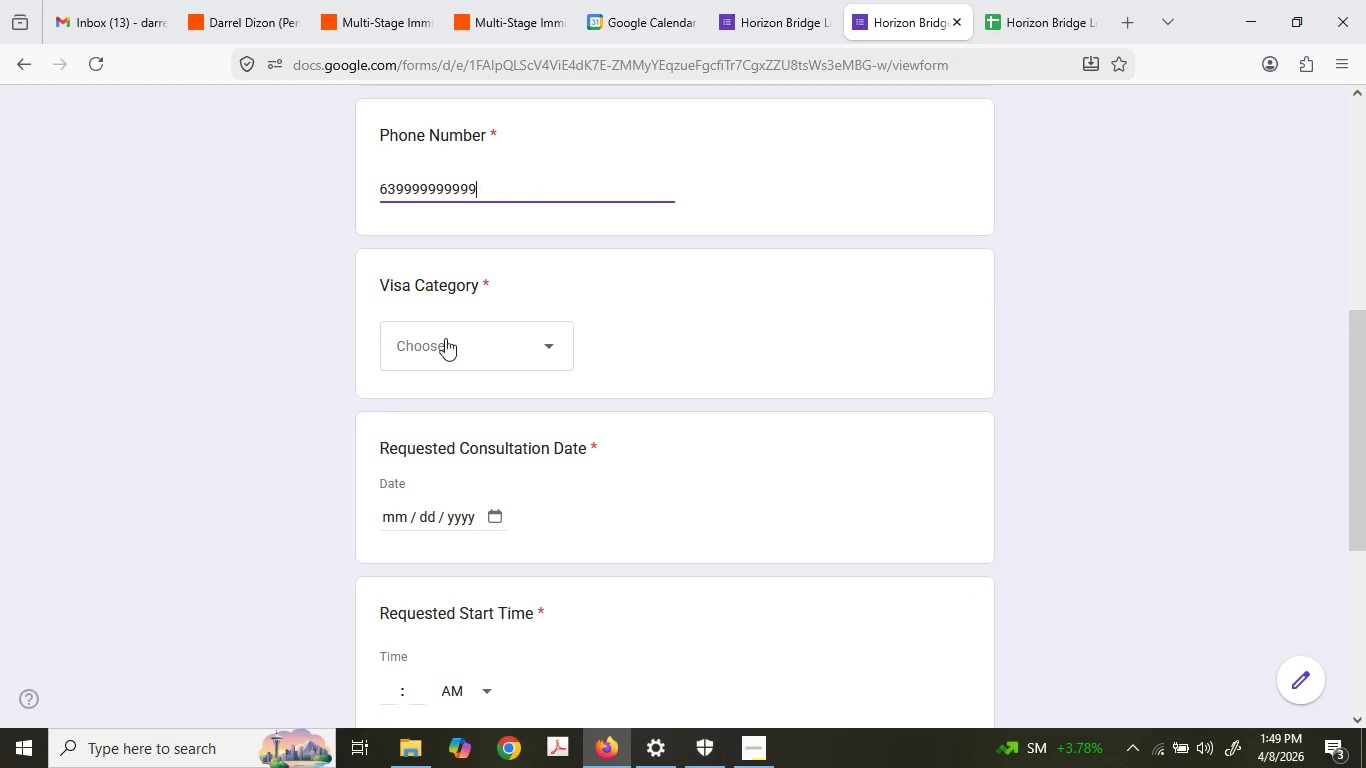 
left_click([445, 339])
 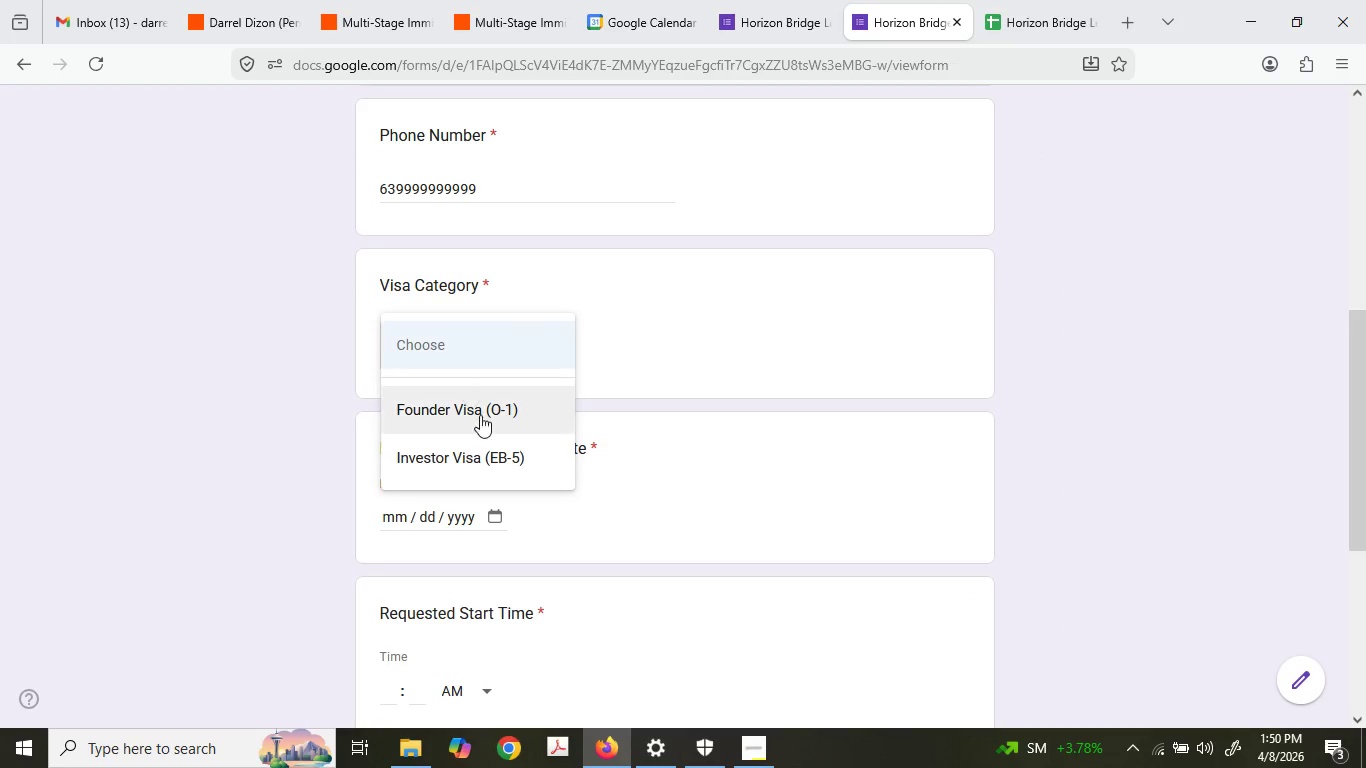 
left_click([483, 424])
 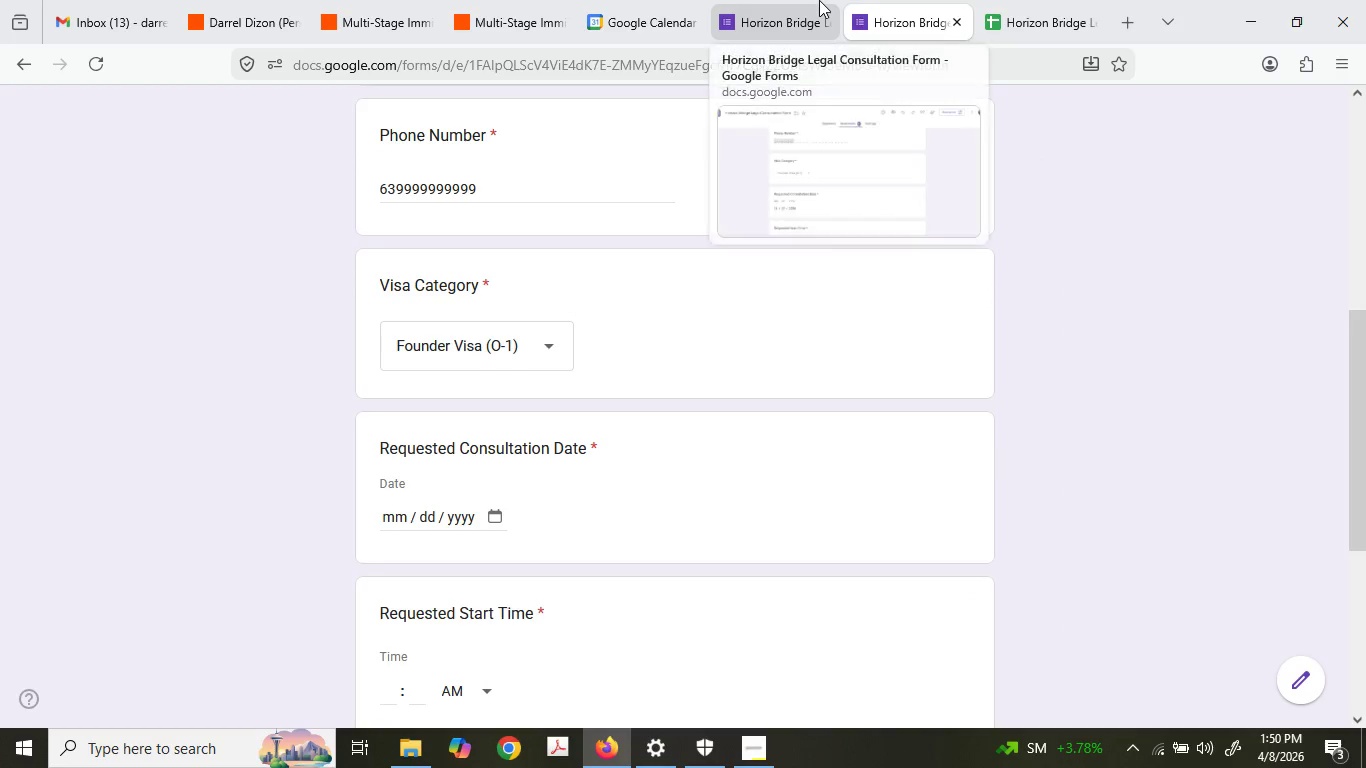 
left_click([819, 0])
 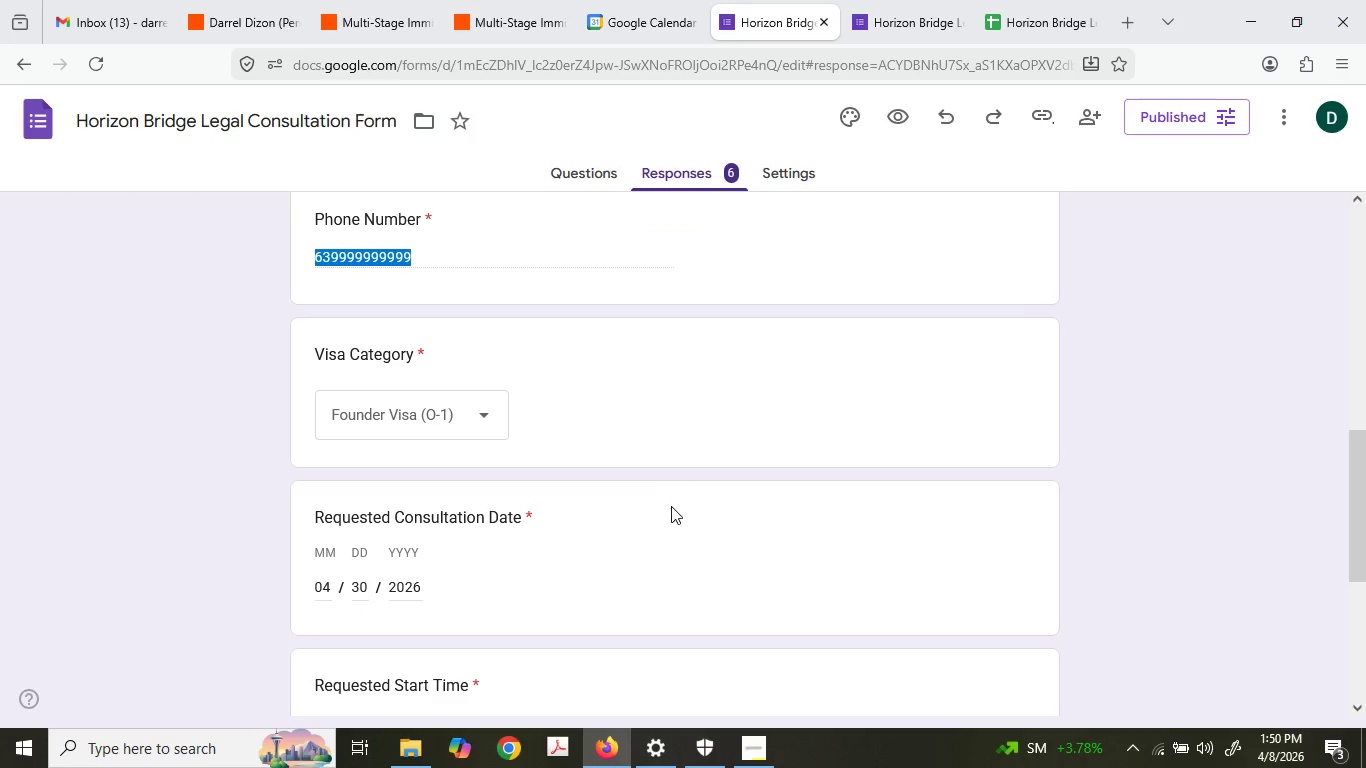 
scroll: coordinate [692, 528], scroll_direction: down, amount: 2.0
 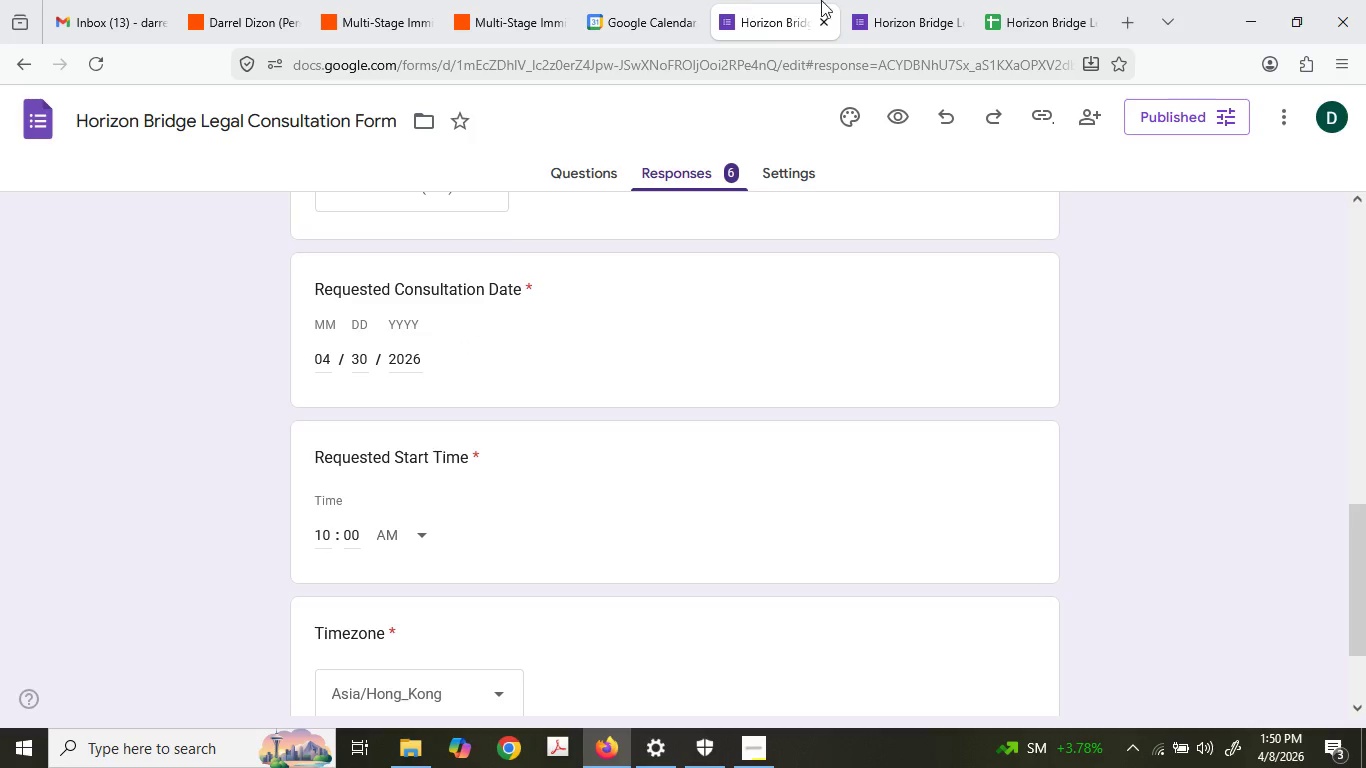 
left_click([860, 0])
 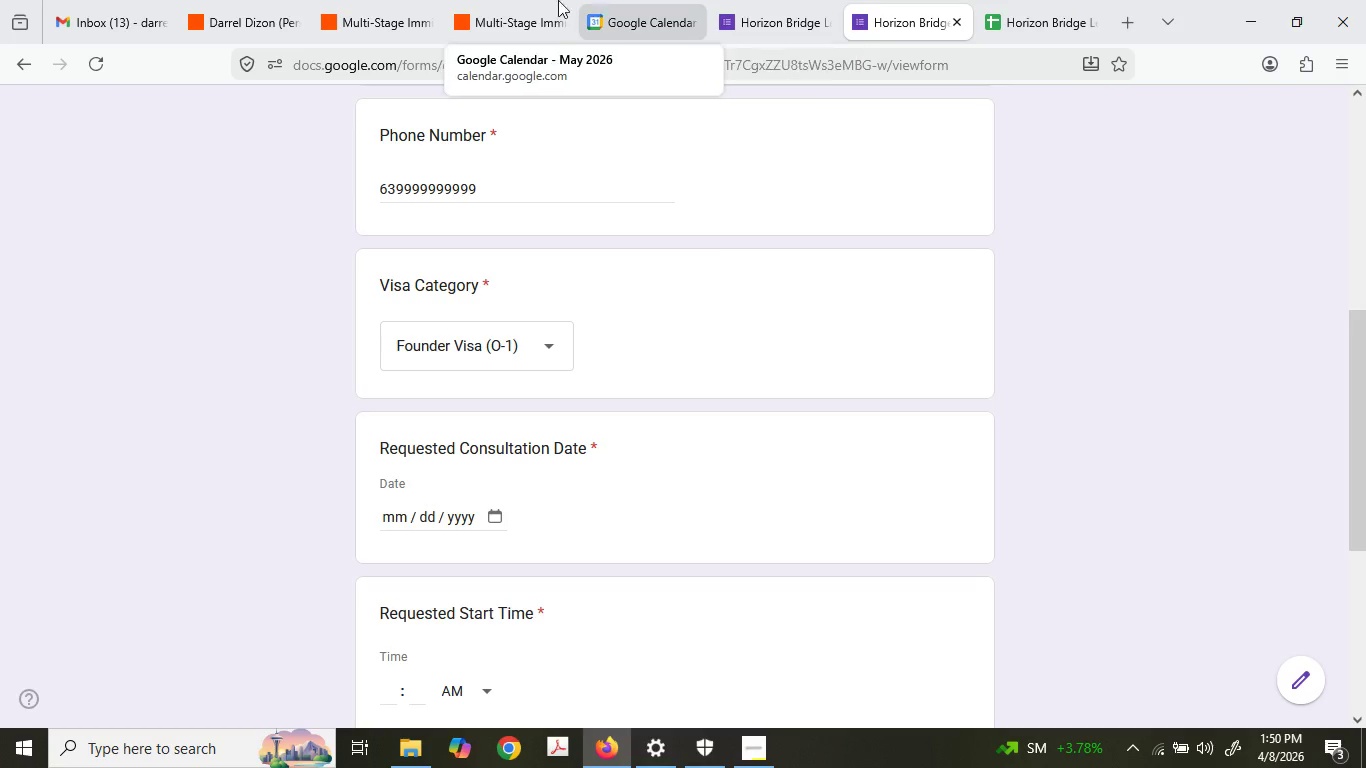 
left_click([627, 0])
 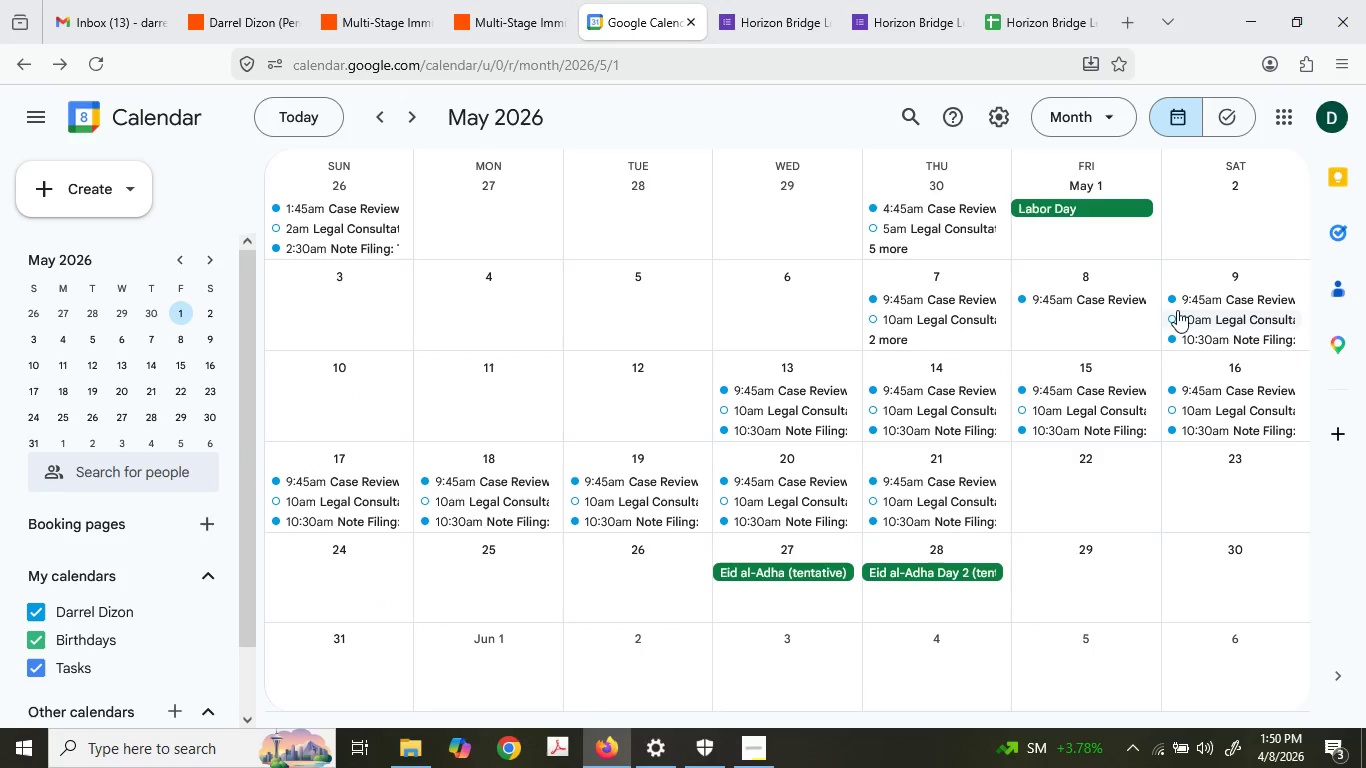 
wait(7.7)
 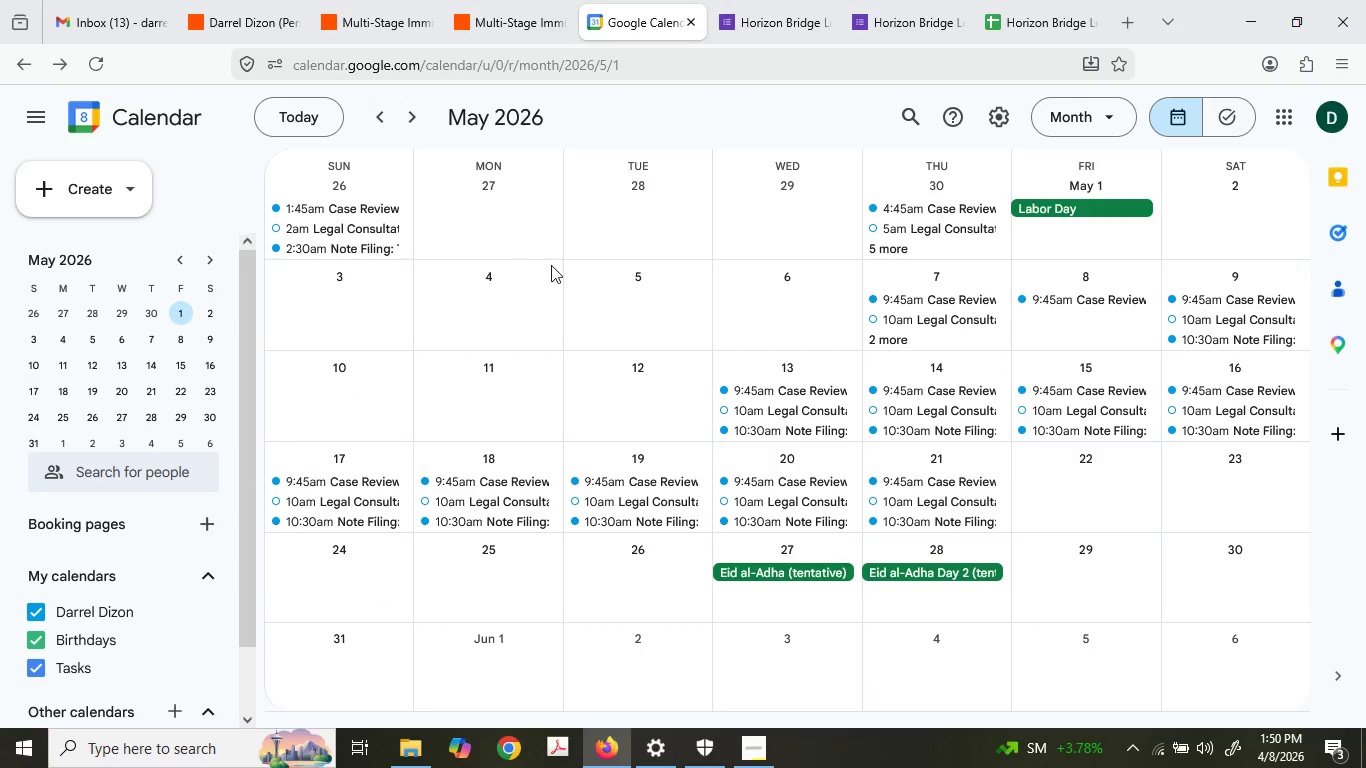 
left_click([796, 396])
 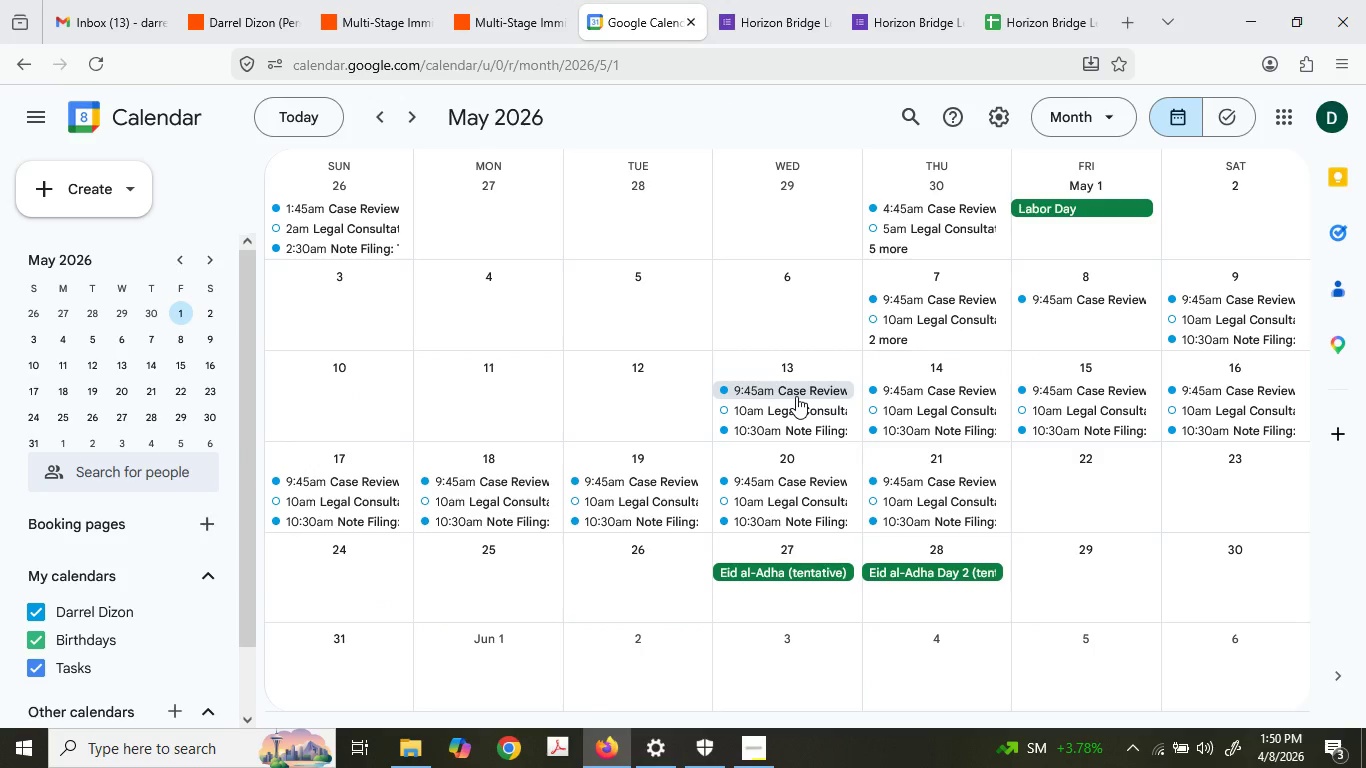 
key(Delete)
 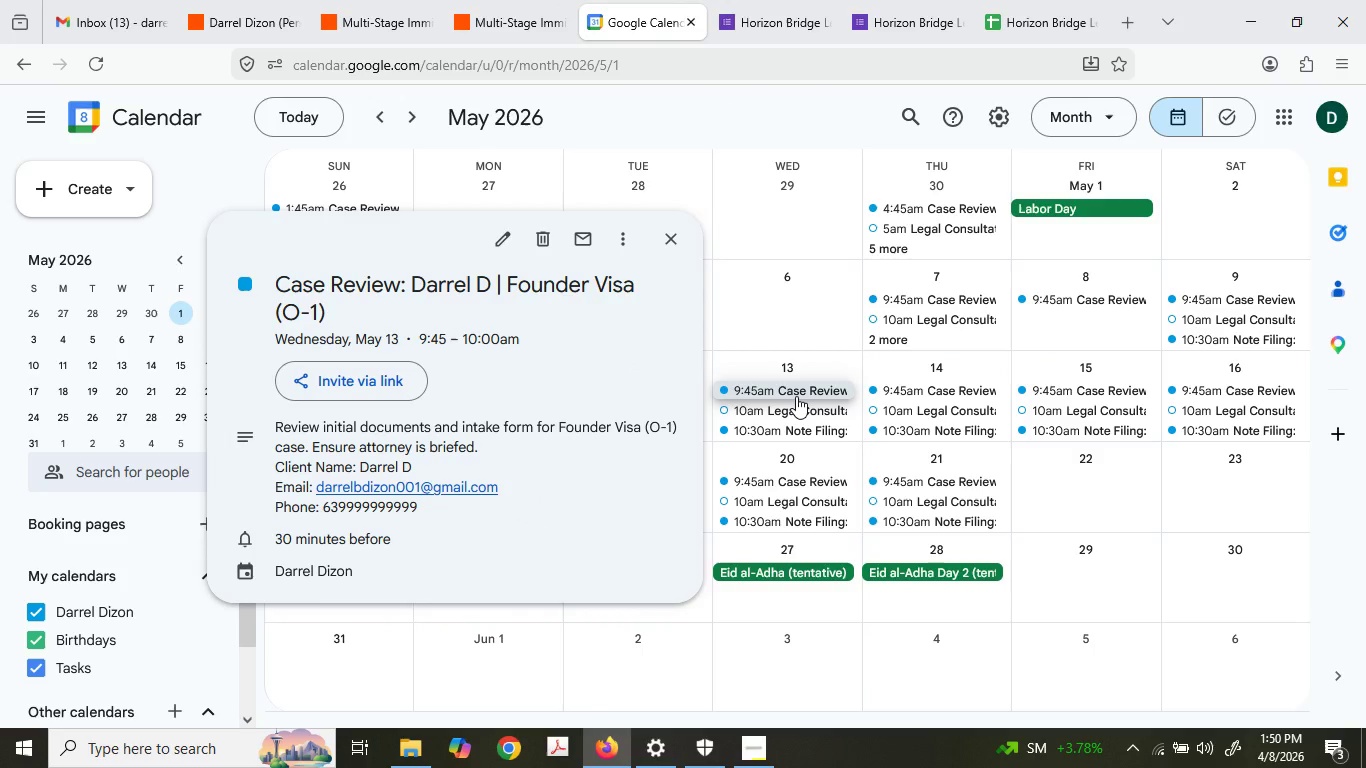 
key(Delete)
 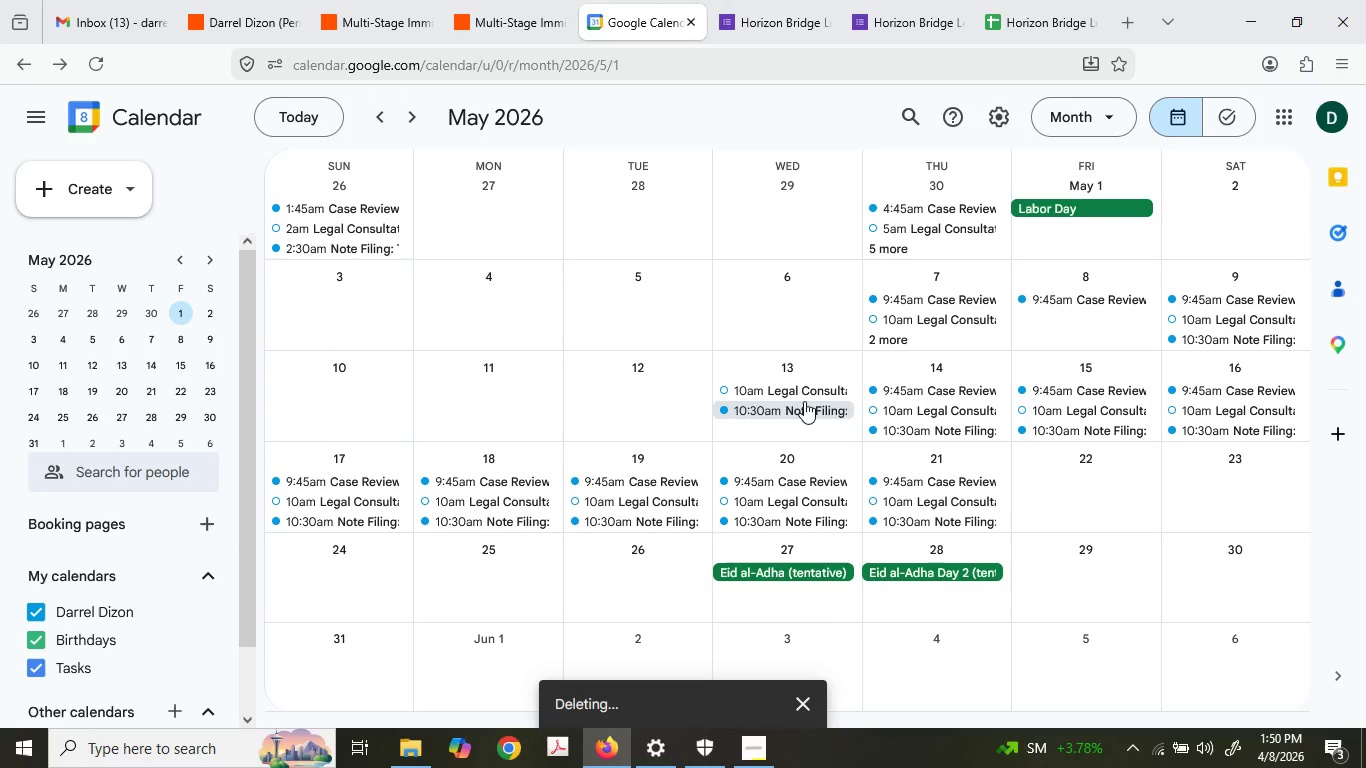 
left_click([780, 386])
 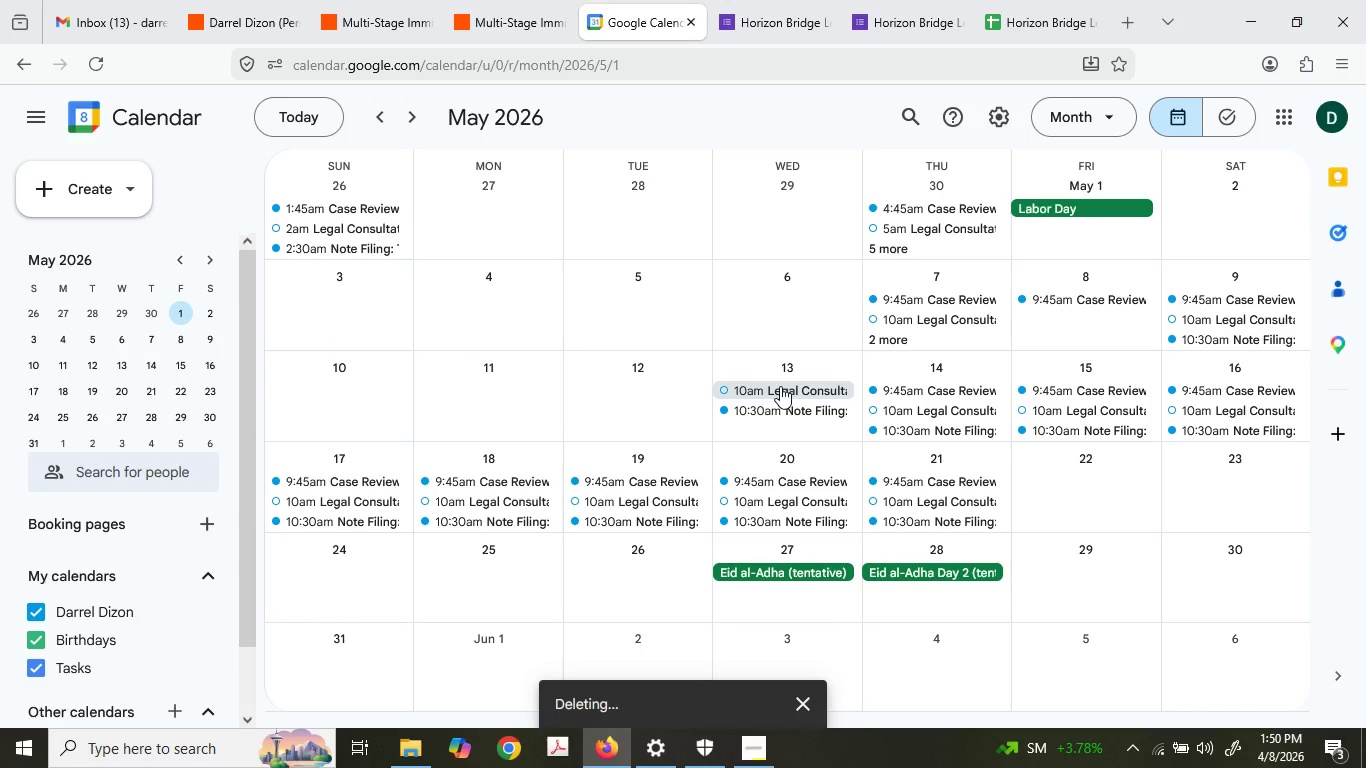 
key(Delete)
 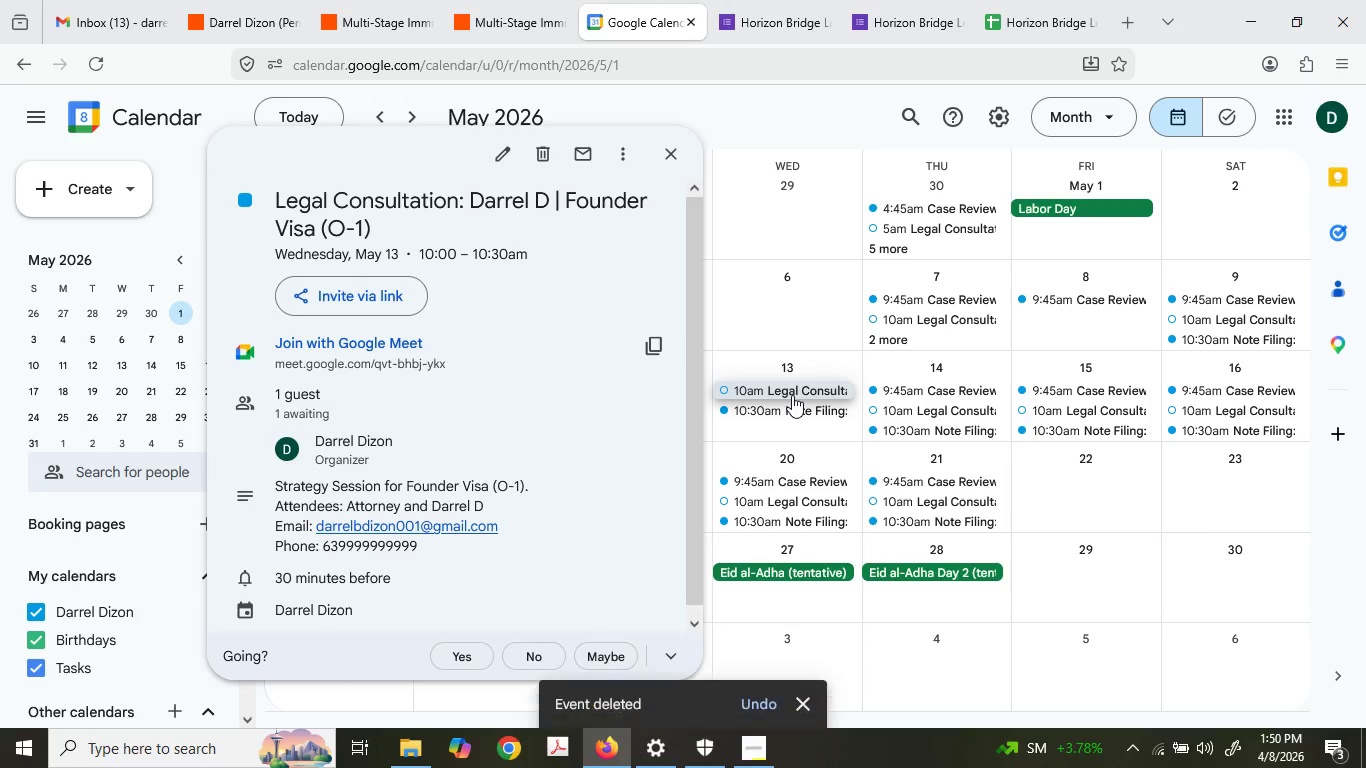 
key(Delete)
 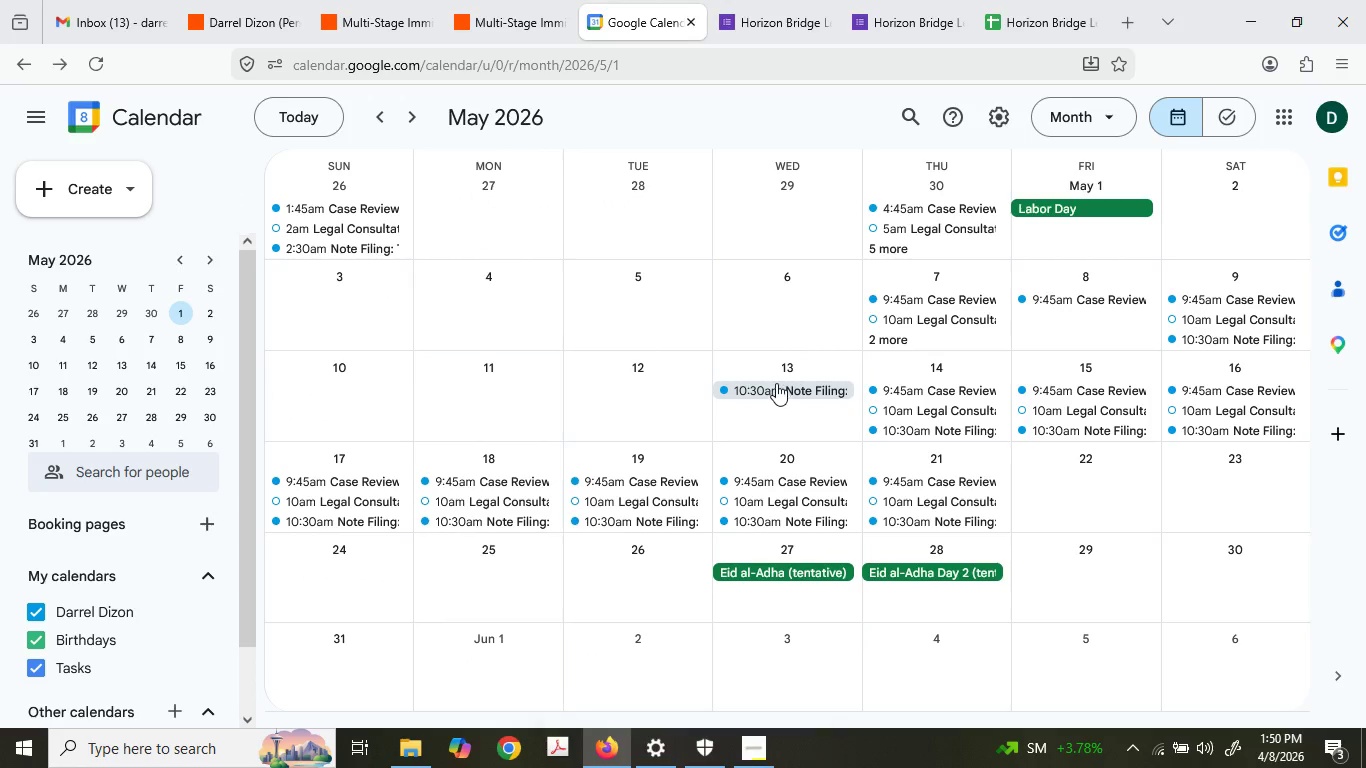 
left_click([776, 383])
 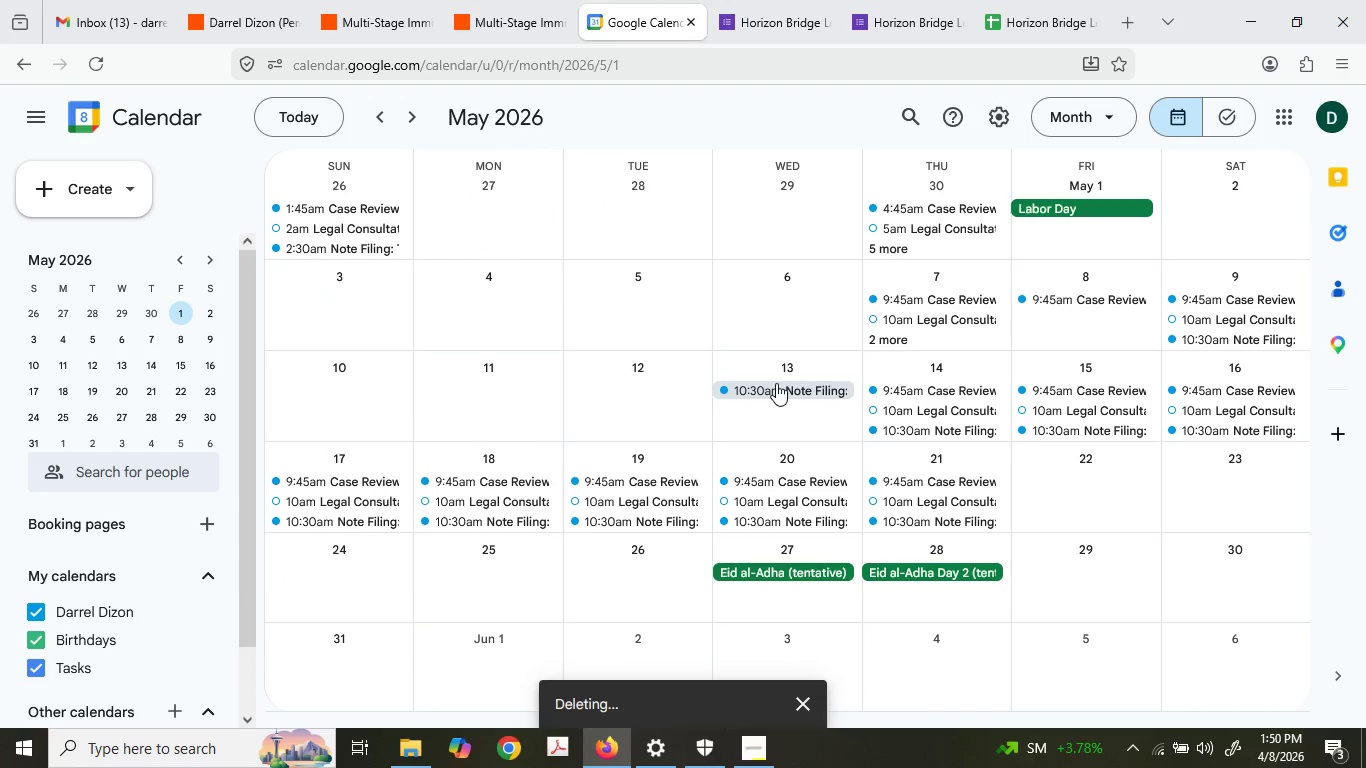 
key(Delete)
 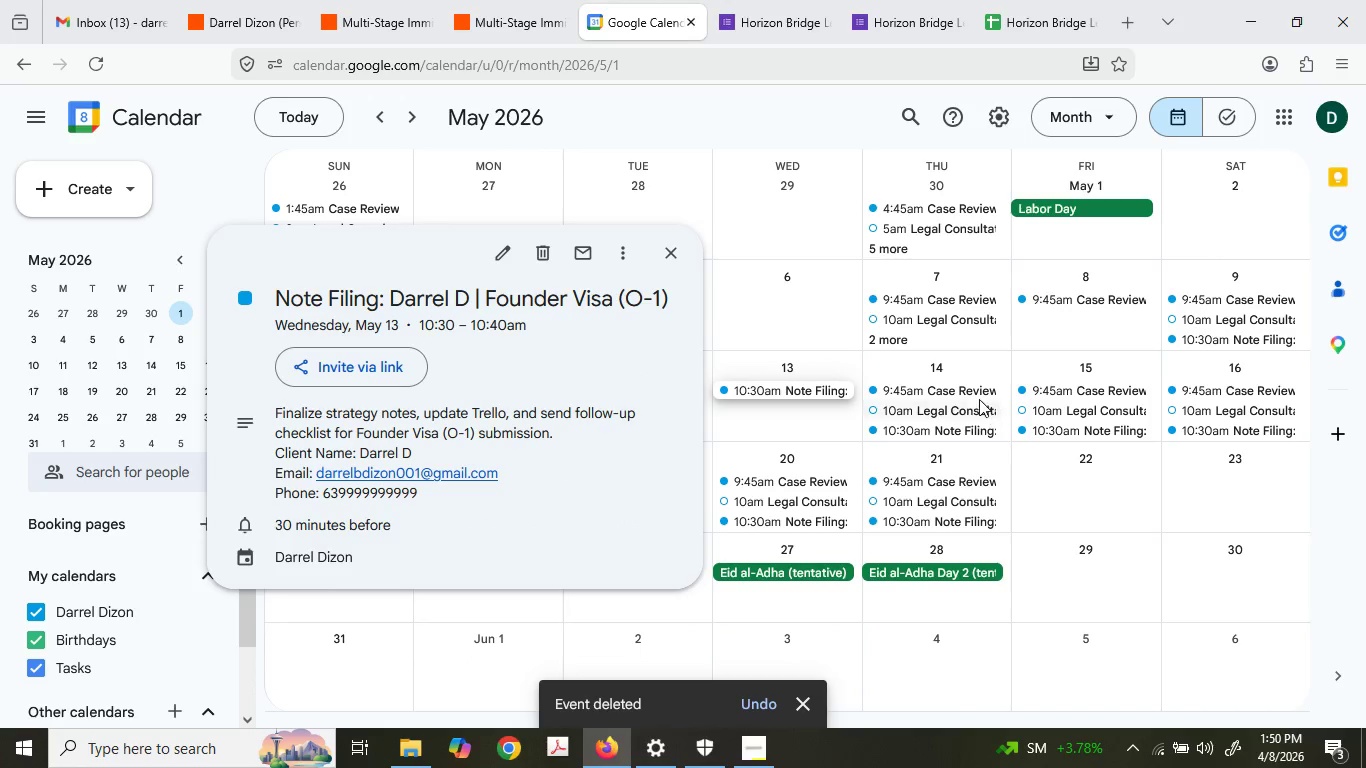 
key(Delete)
 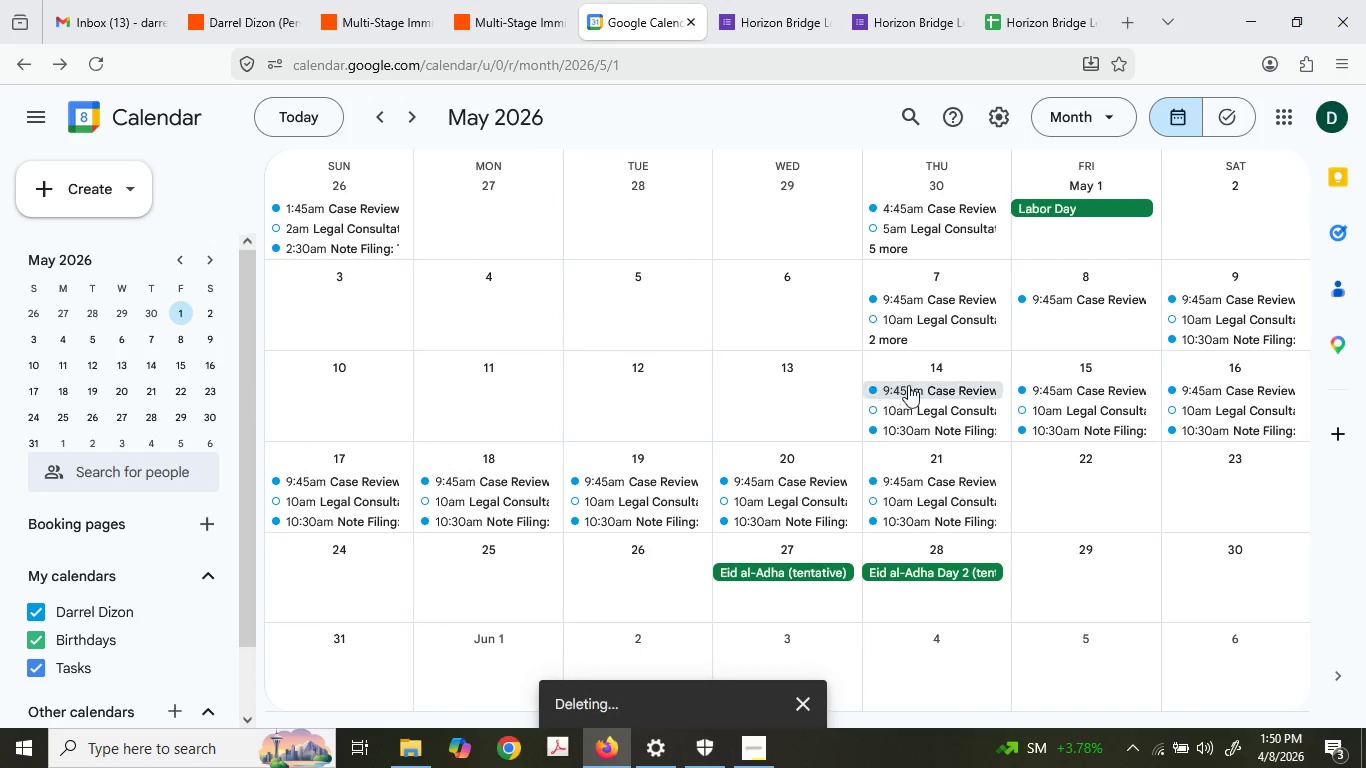 
left_click([916, 385])
 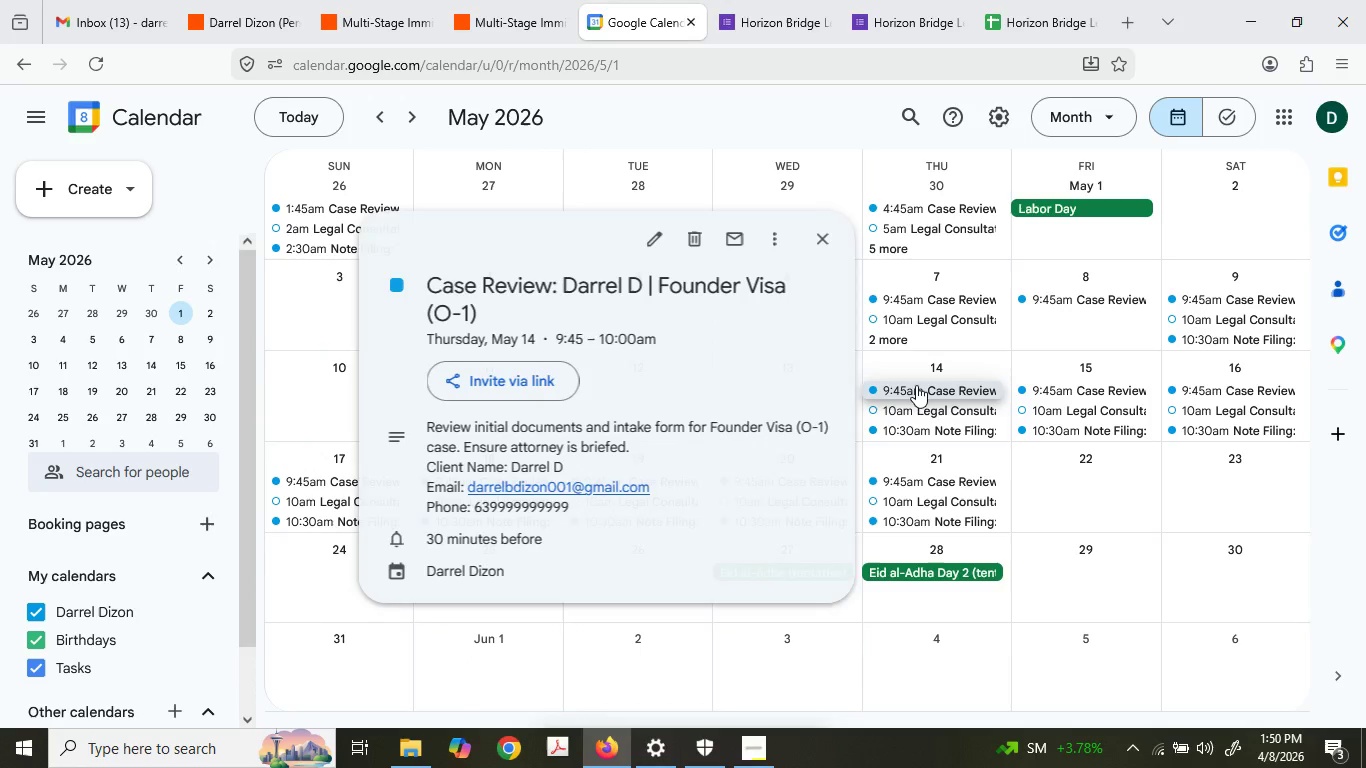 
key(Delete)
 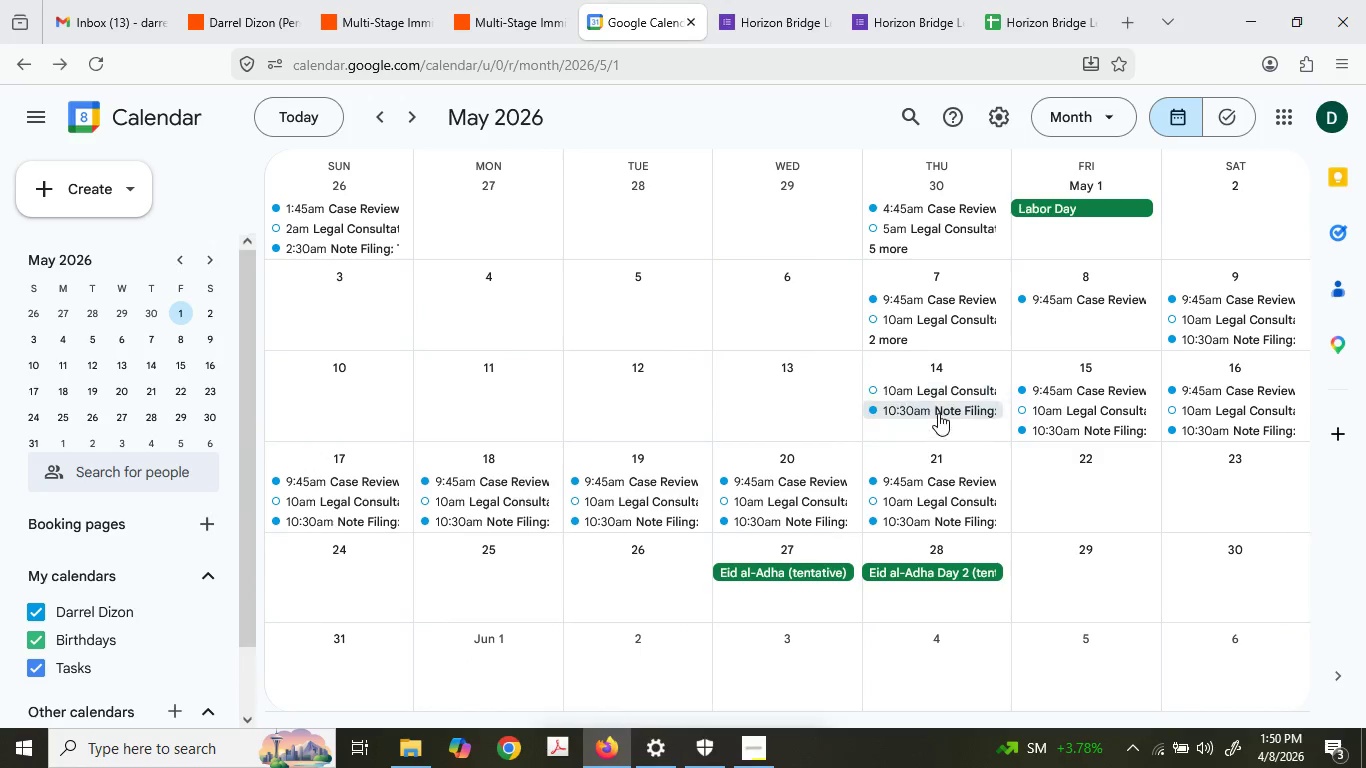 
left_click([938, 413])
 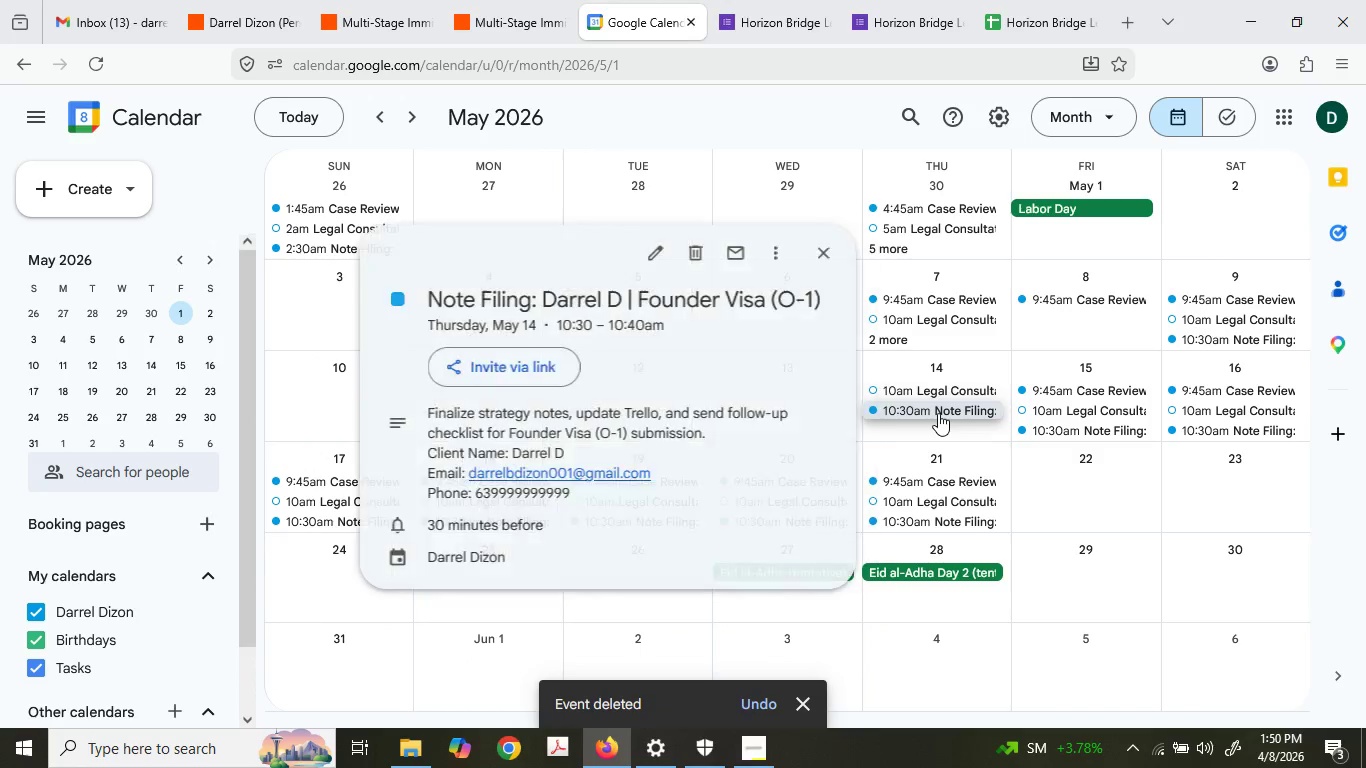 
key(Delete)
 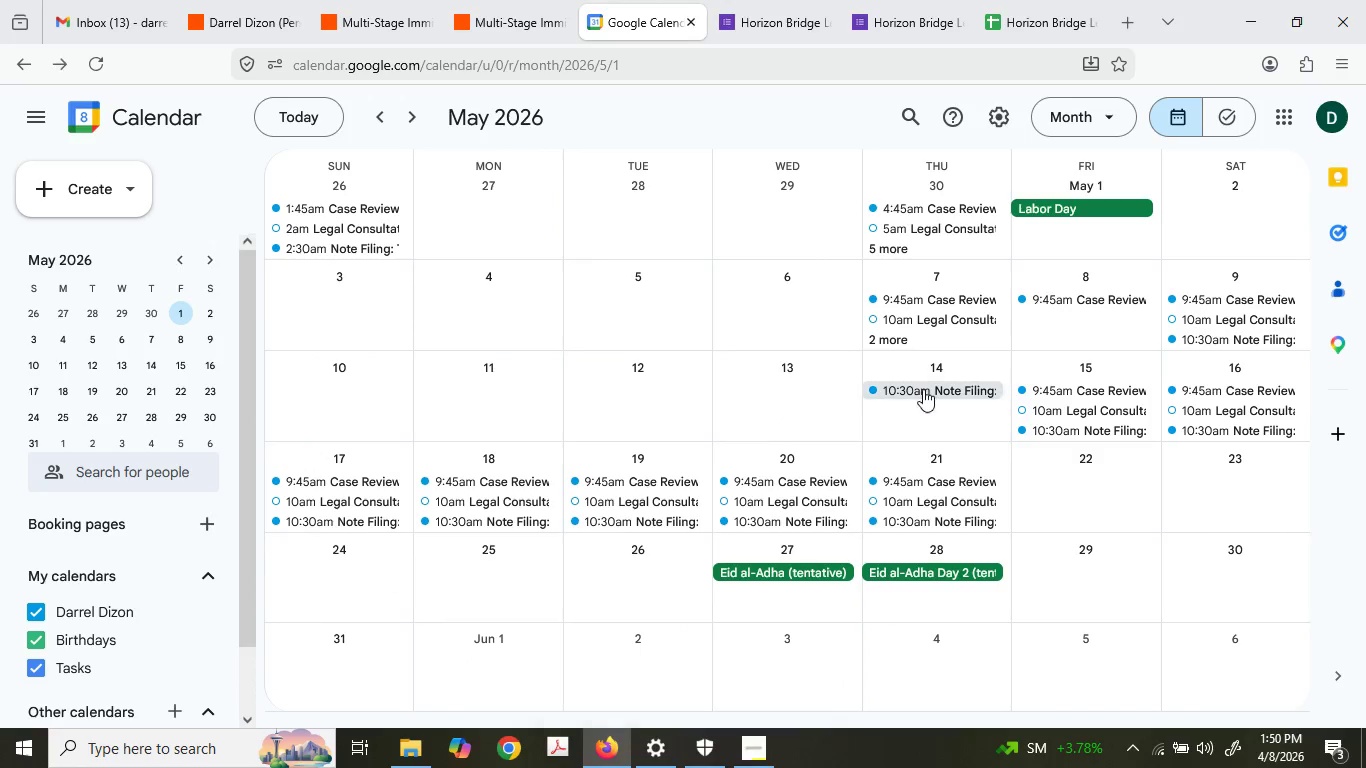 
left_click([923, 389])
 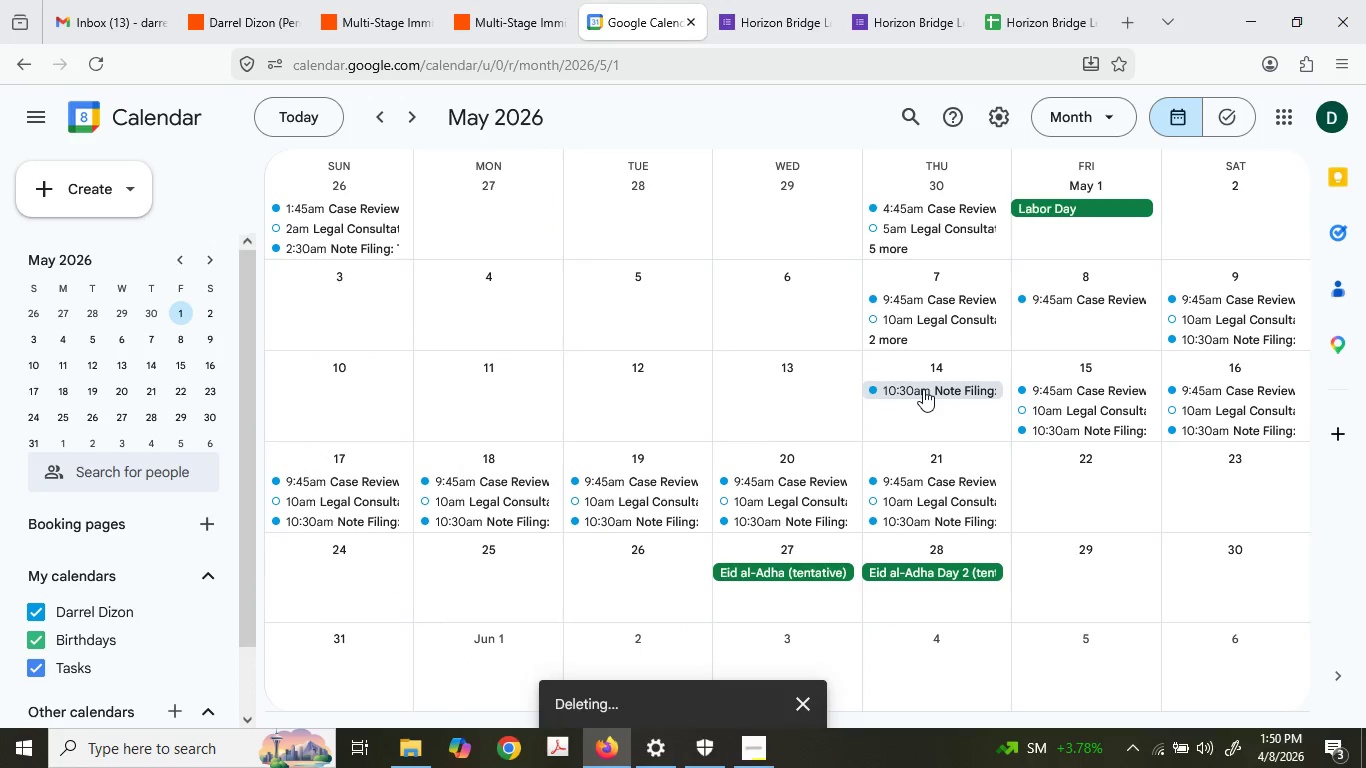 
key(Delete)
 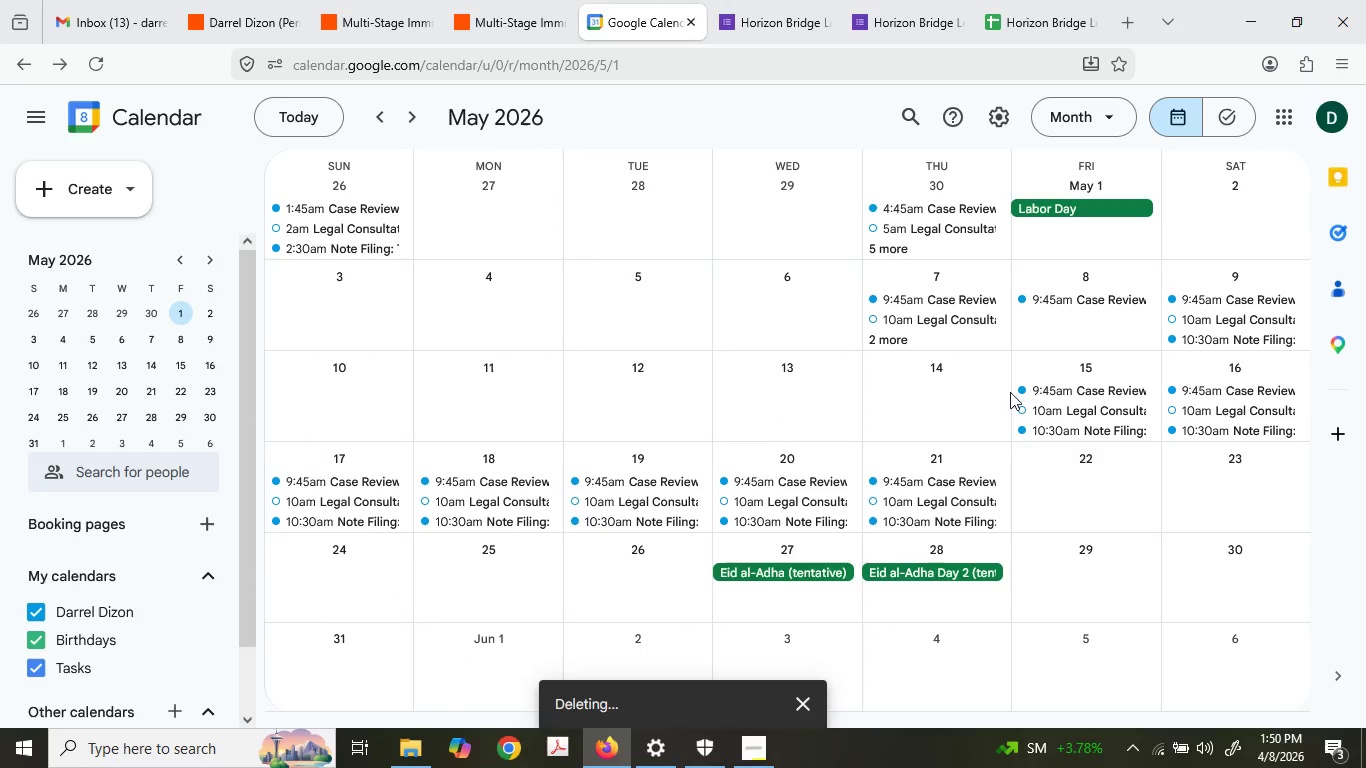 
left_click([1044, 386])
 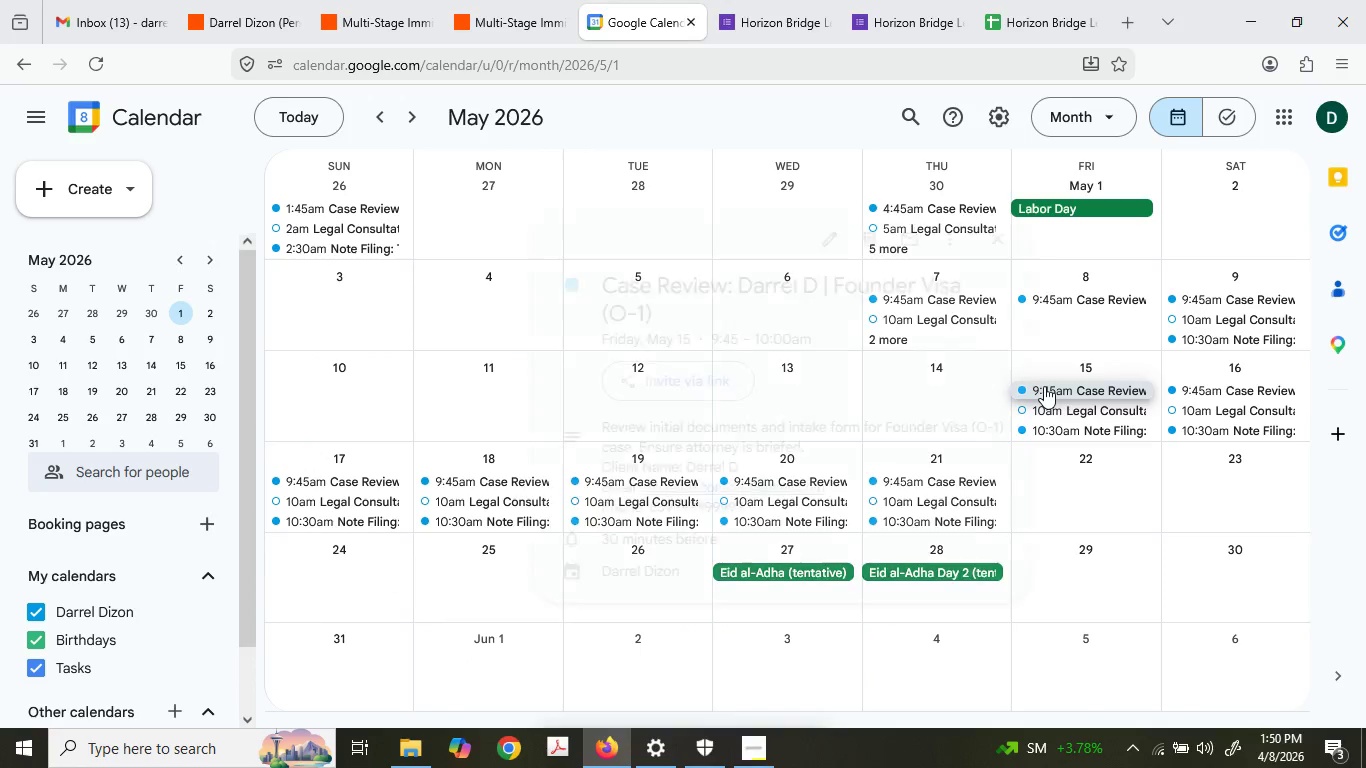 
key(Delete)
 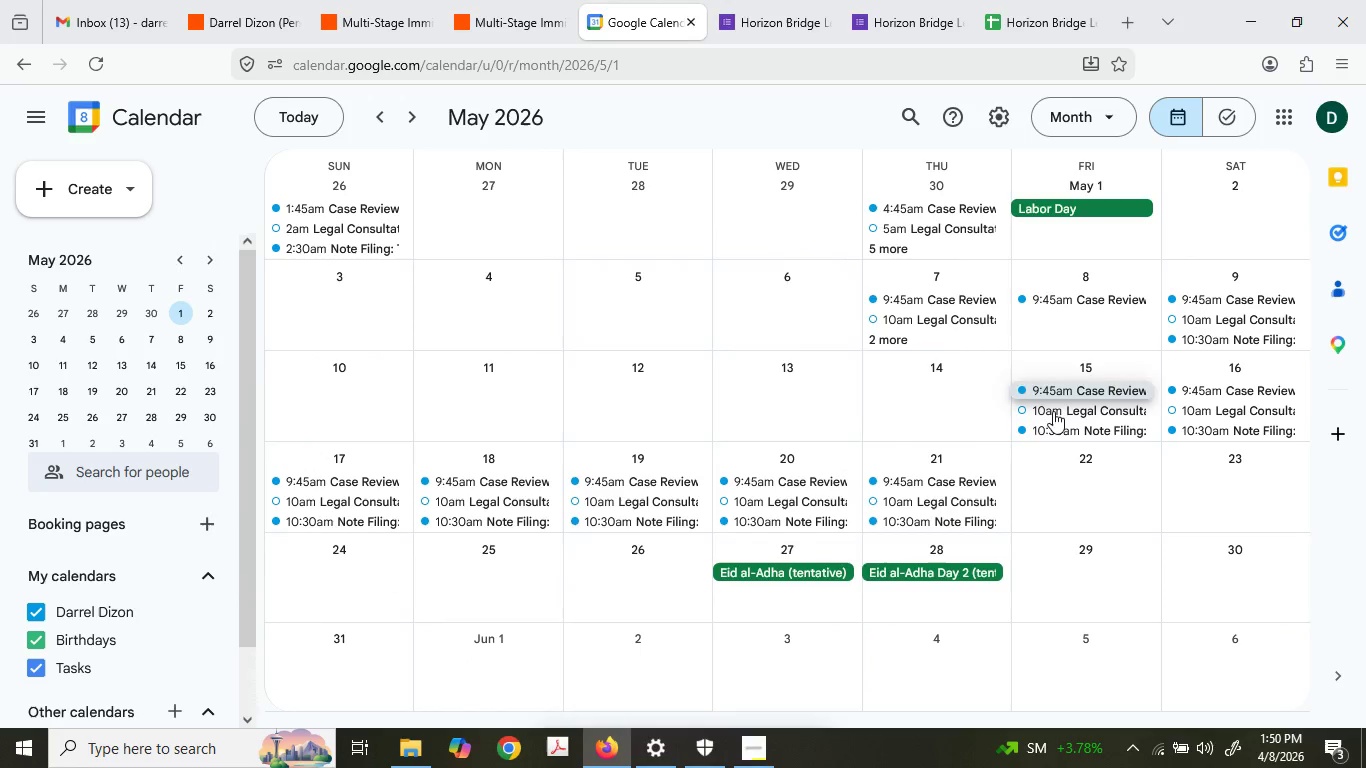 
left_click([1053, 411])
 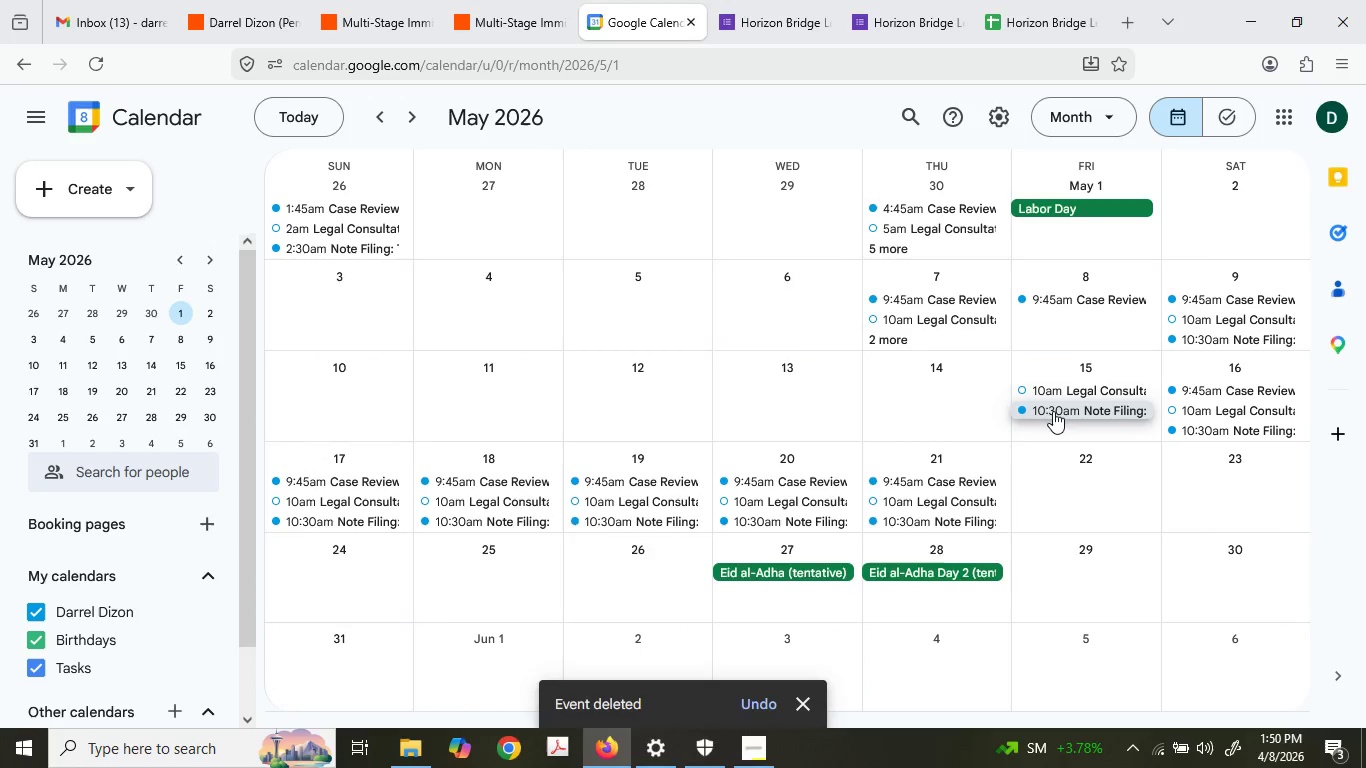 
key(Delete)
 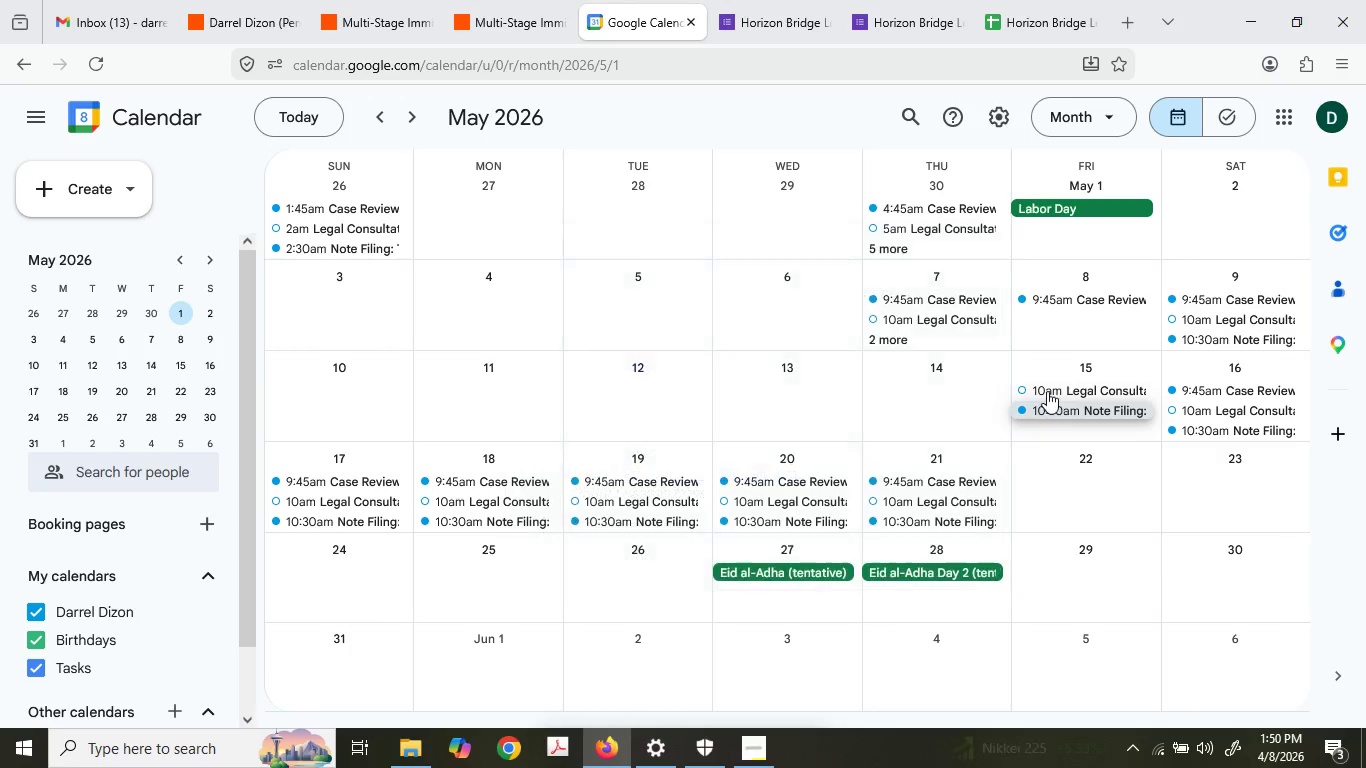 
left_click([1047, 391])
 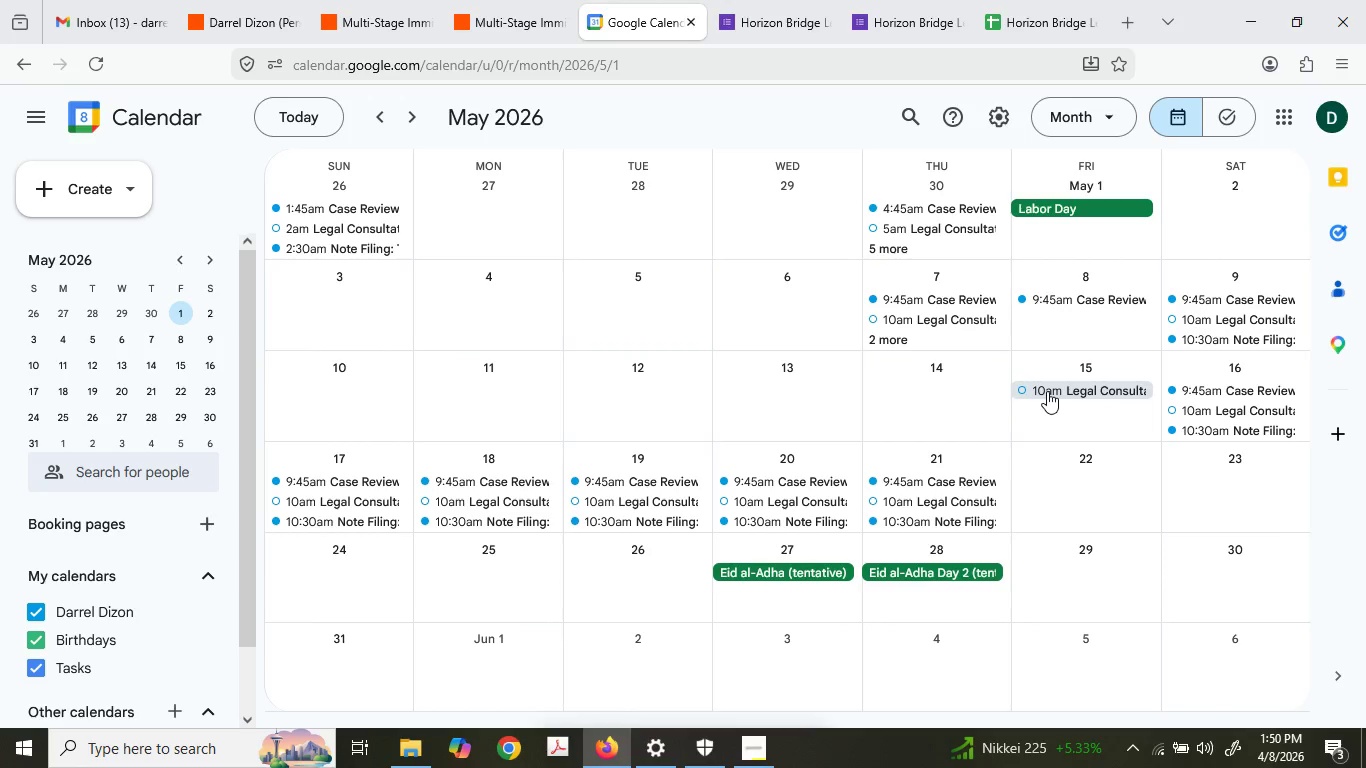 
key(Delete)
 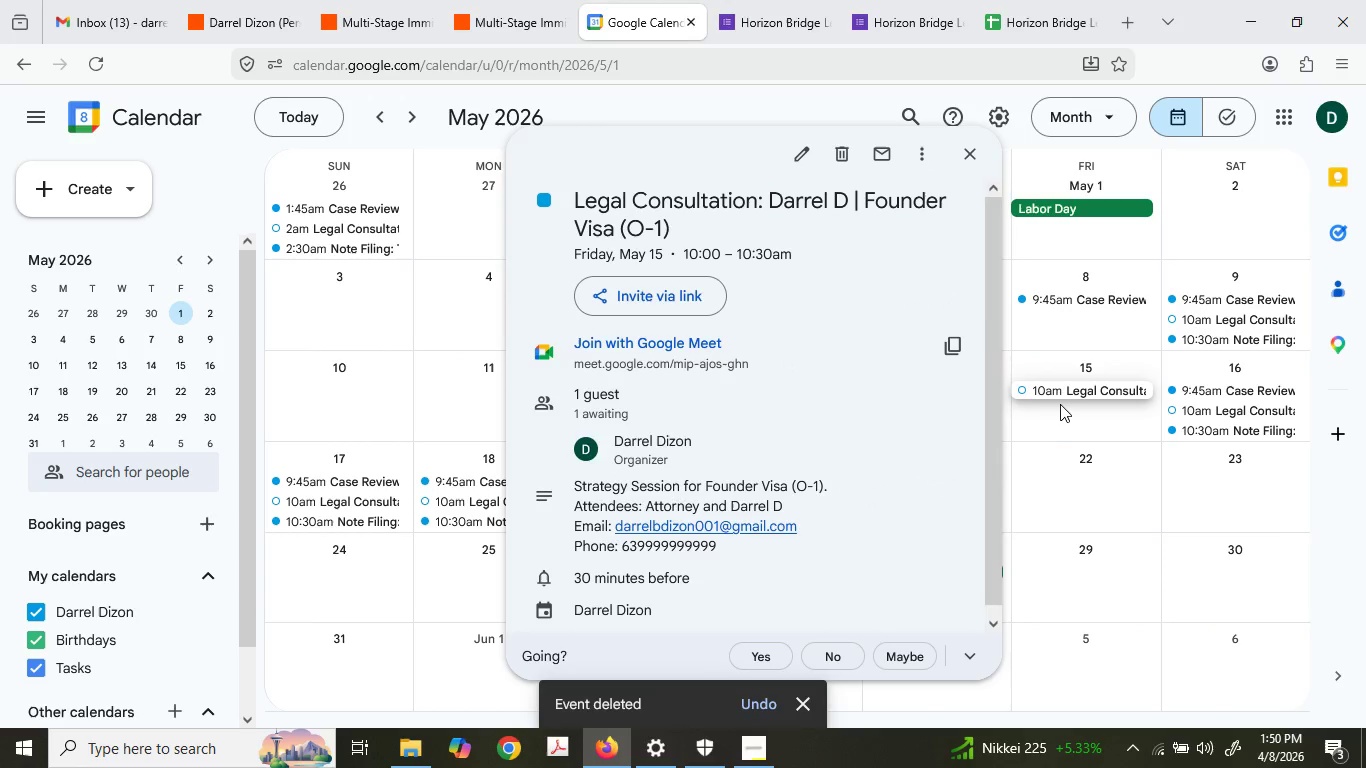 
left_click([1054, 388])
 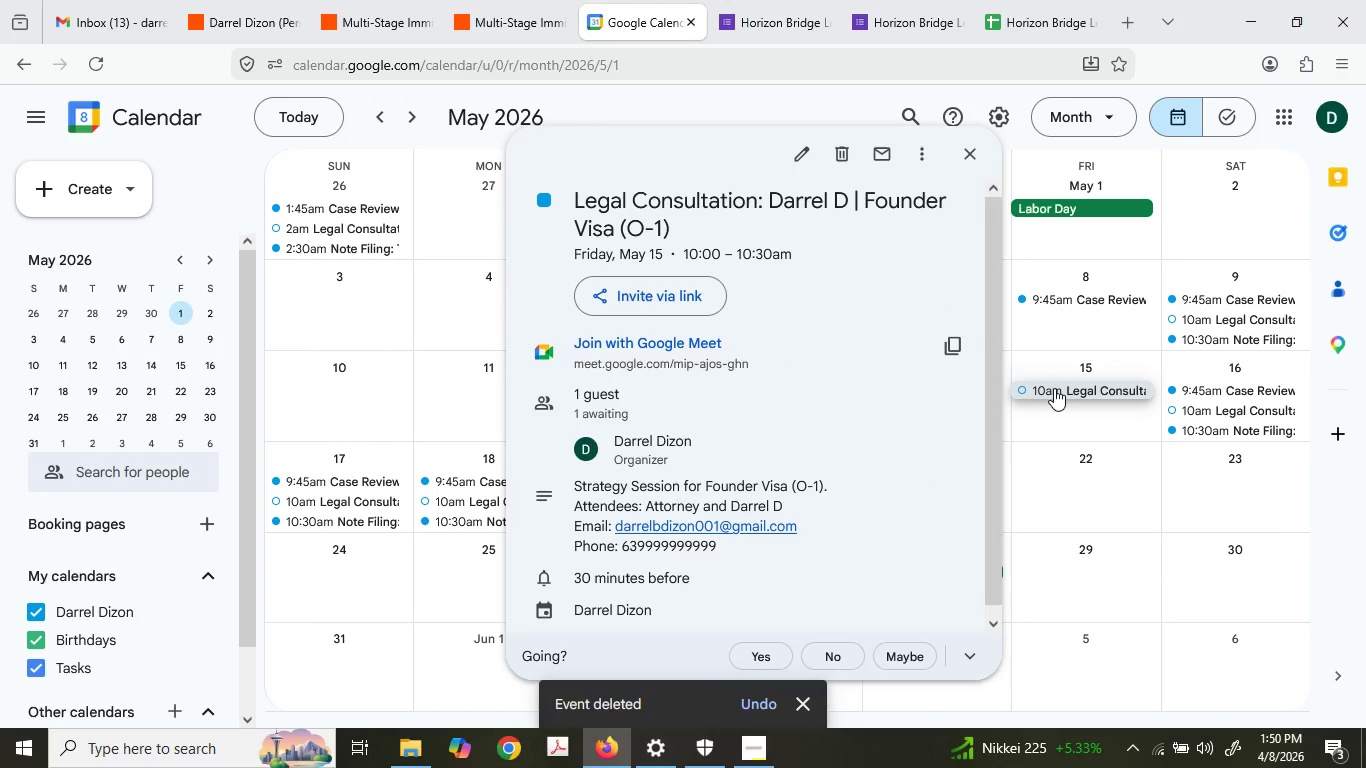 
key(Delete)
 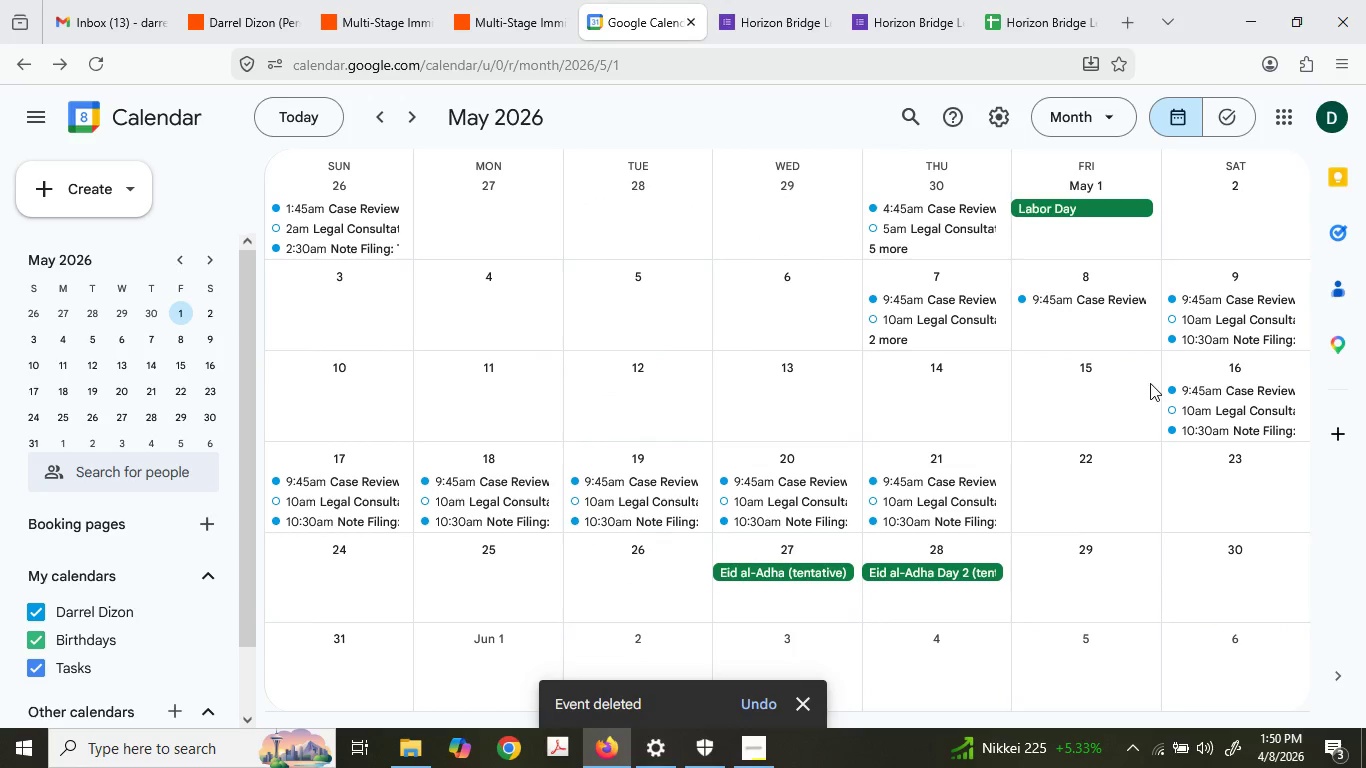 
left_click([1236, 392])
 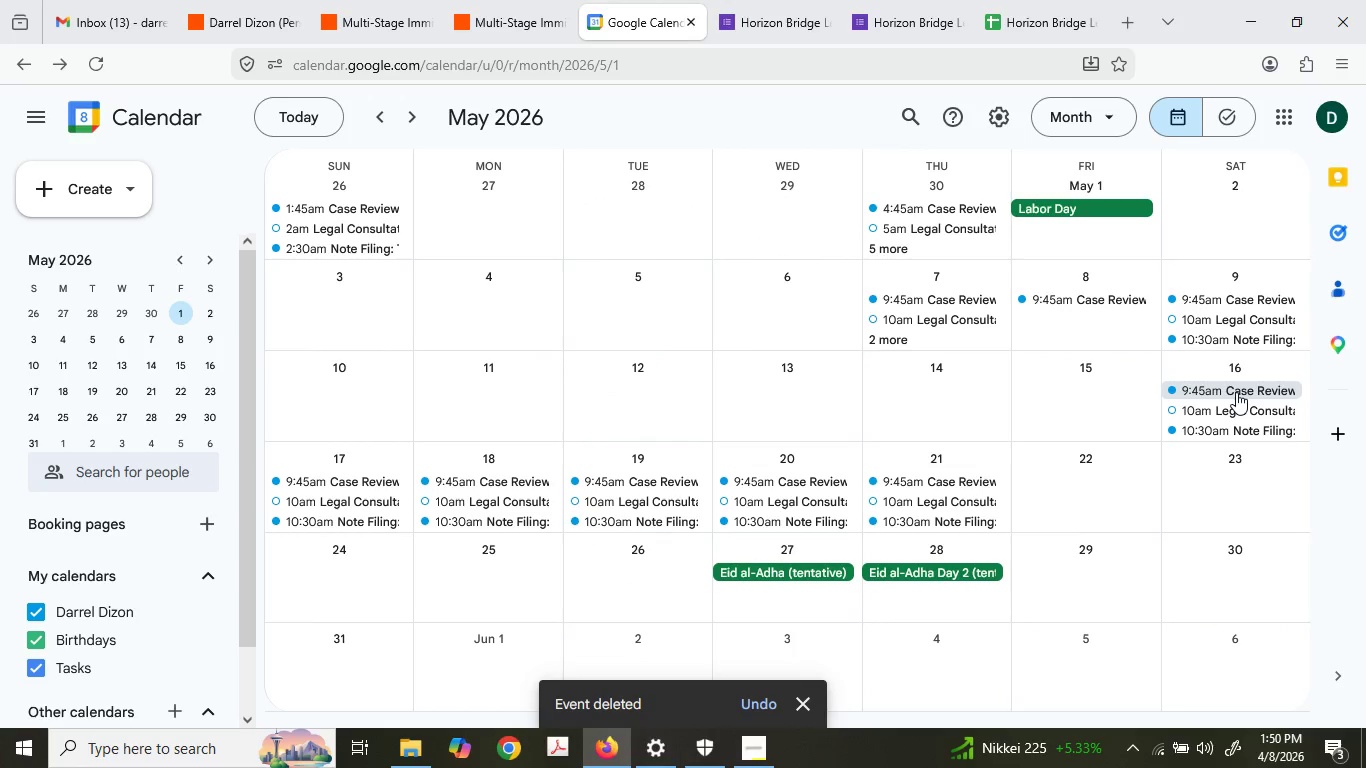 
key(Delete)
 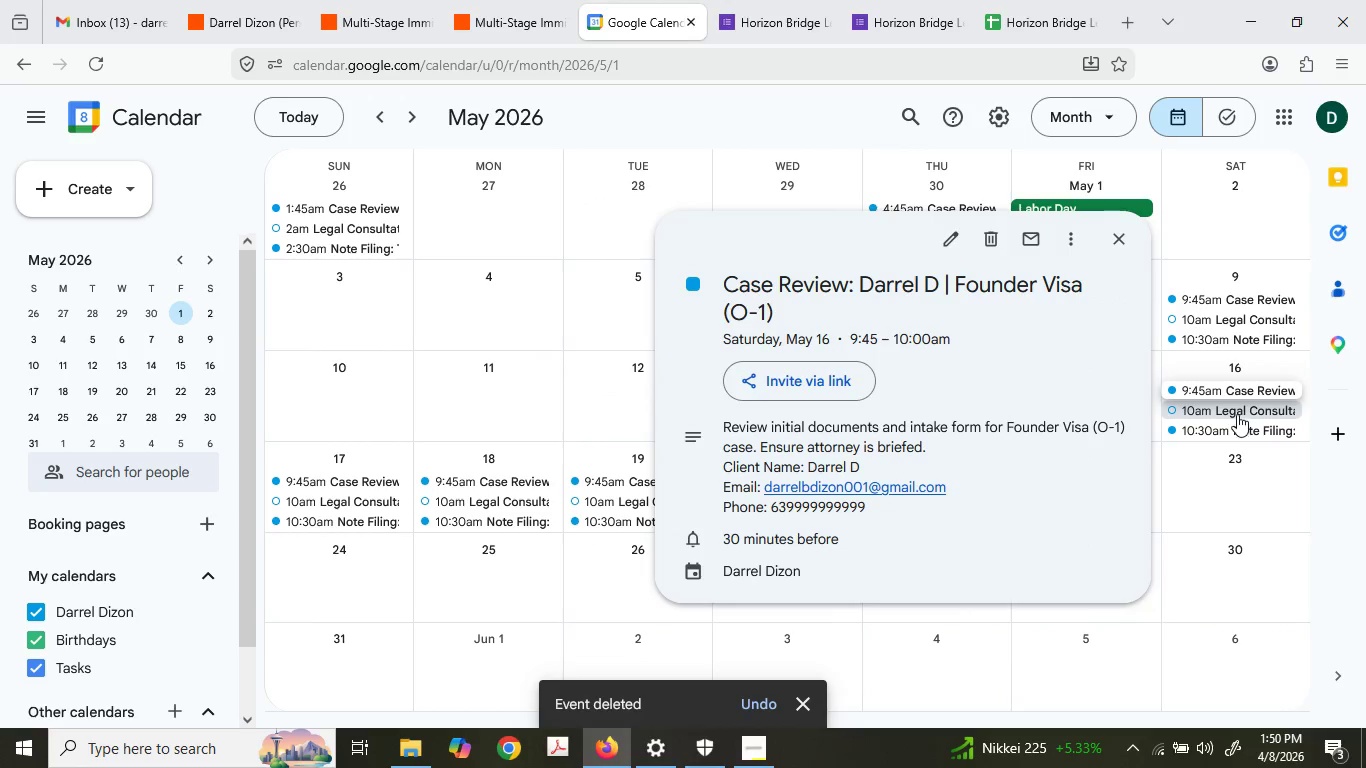 
left_click([1236, 413])
 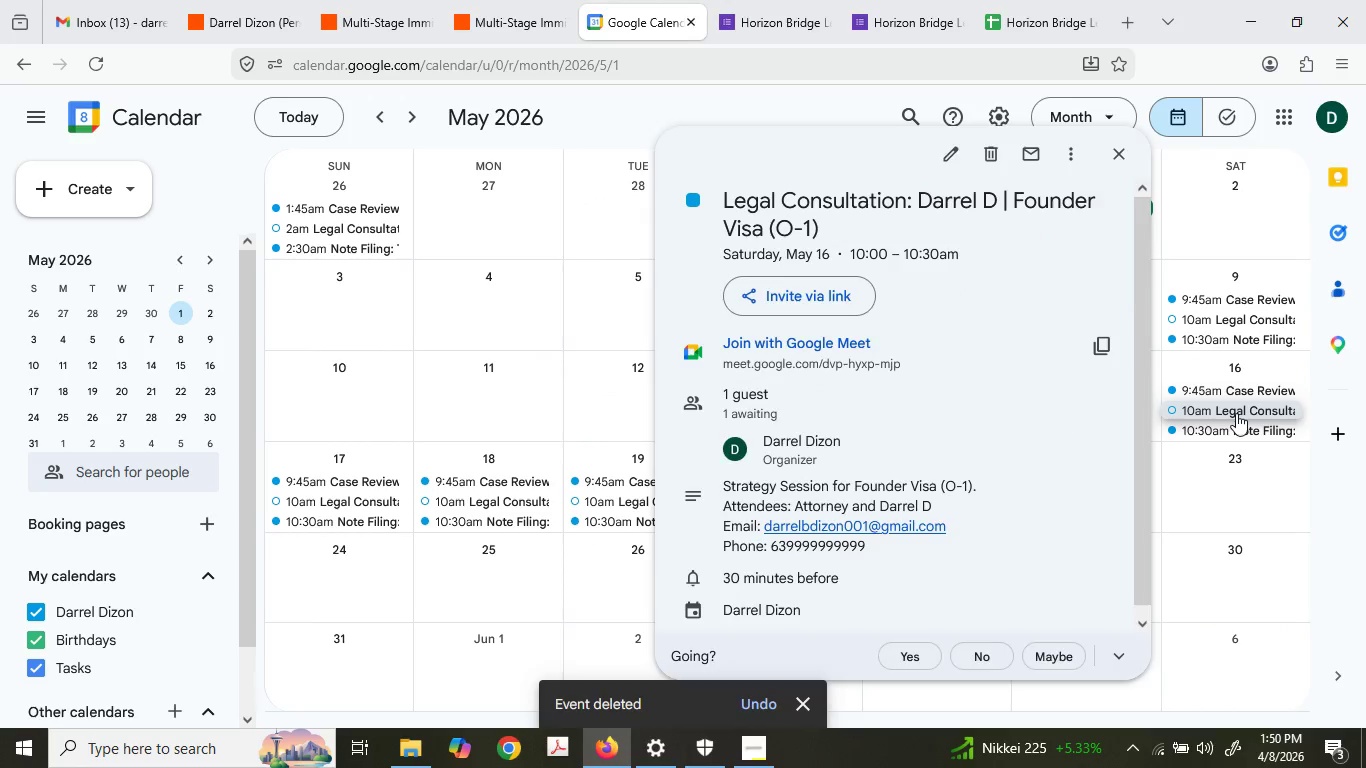 
key(Delete)
 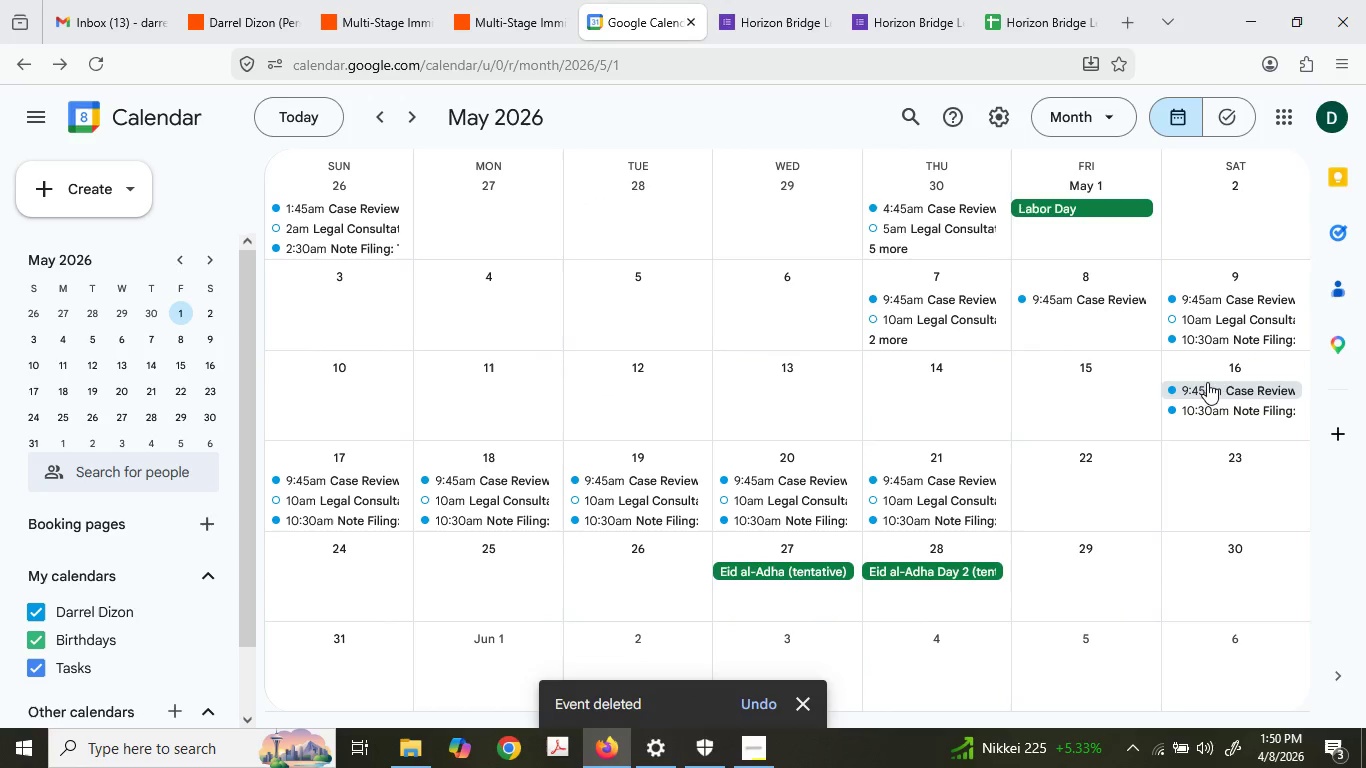 
left_click([1206, 377])
 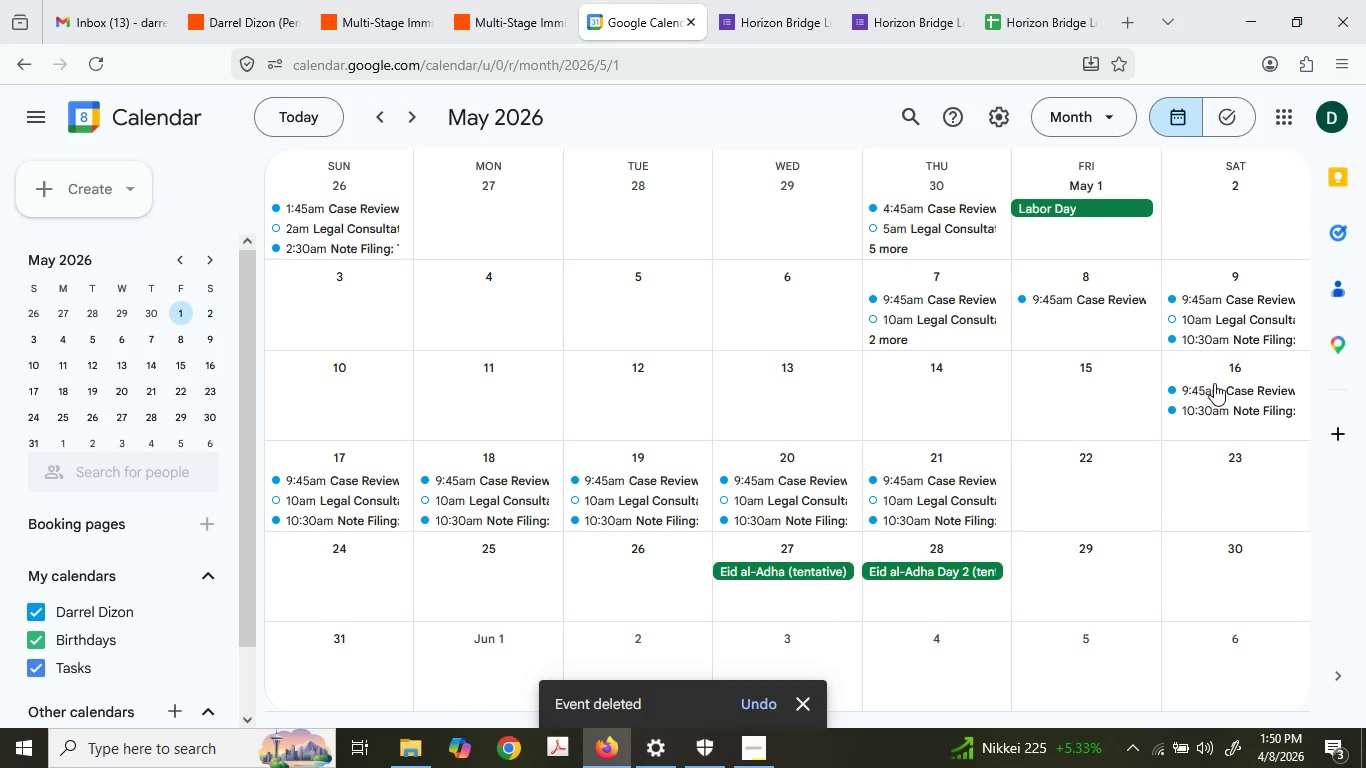 
left_click([1214, 384])
 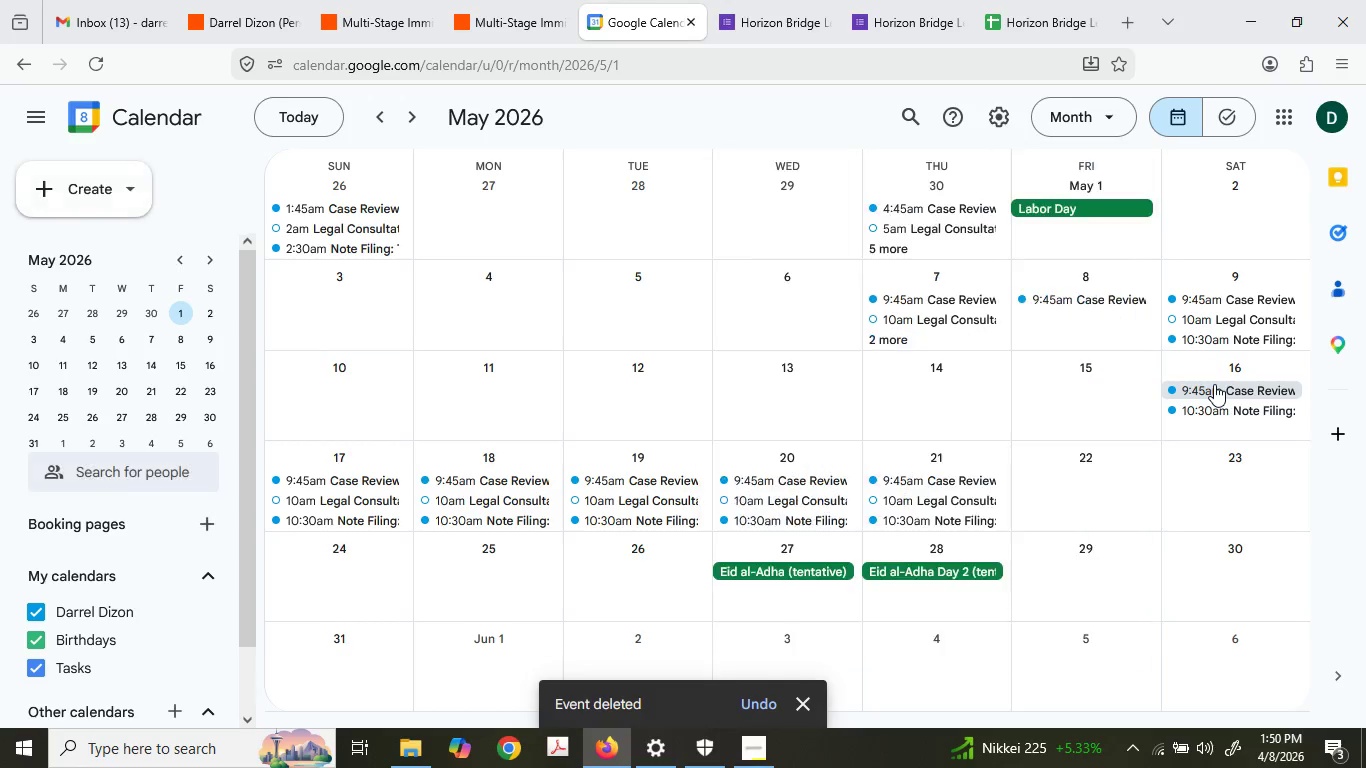 
key(Delete)
 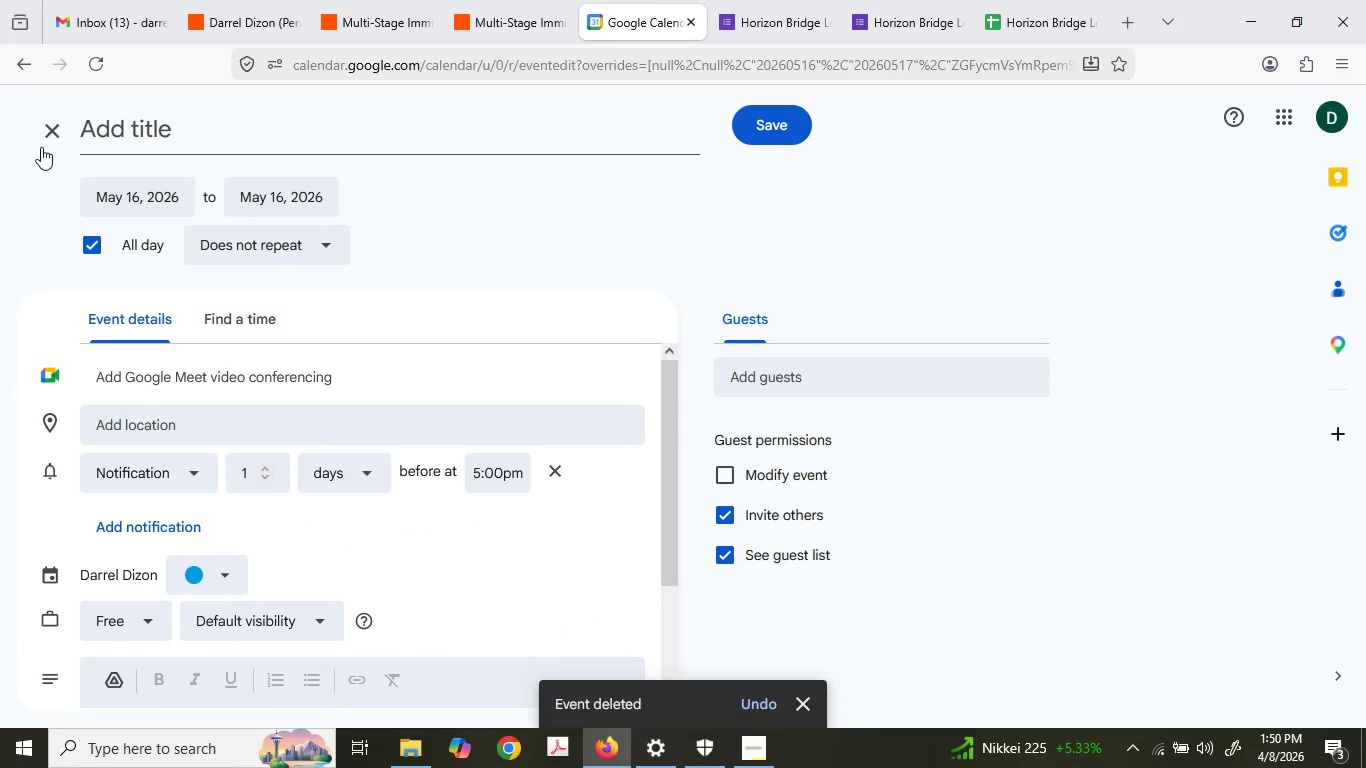 
double_click([47, 130])
 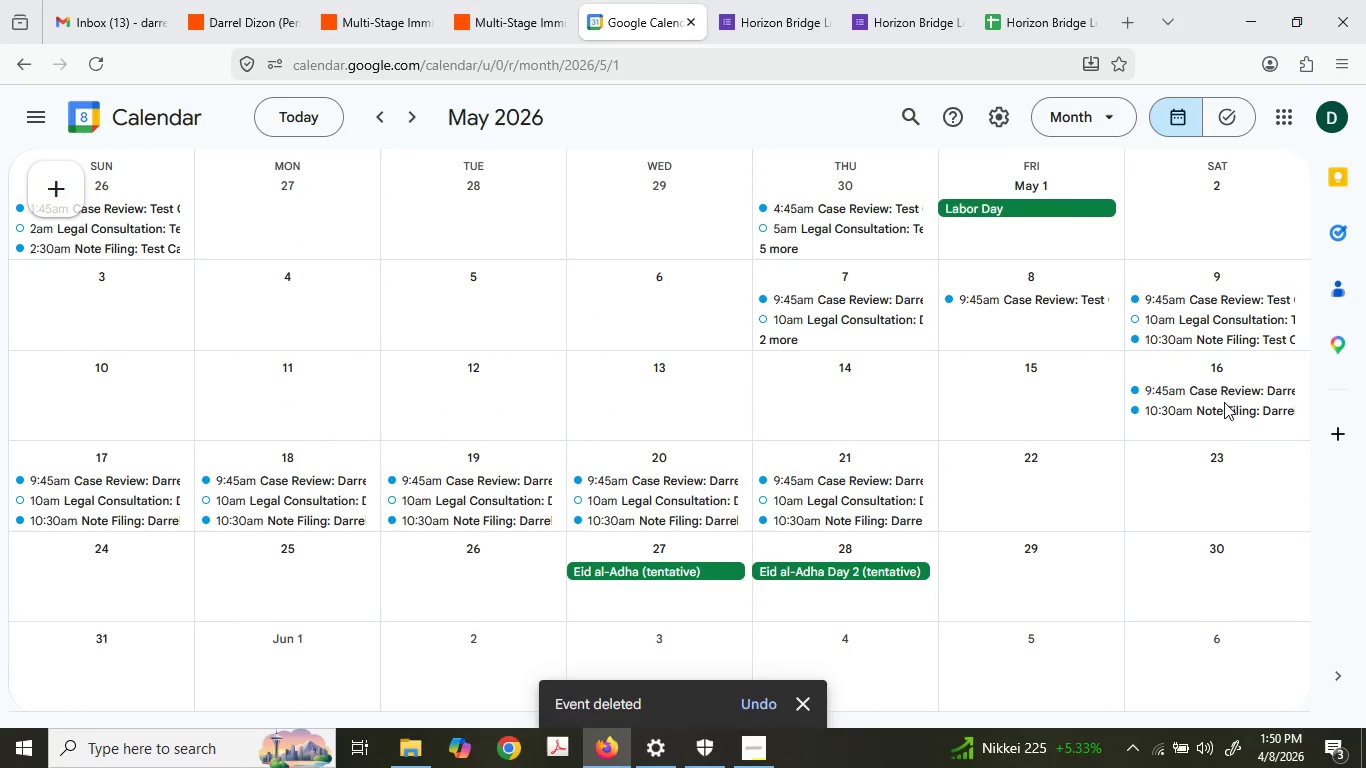 
left_click([1212, 392])
 